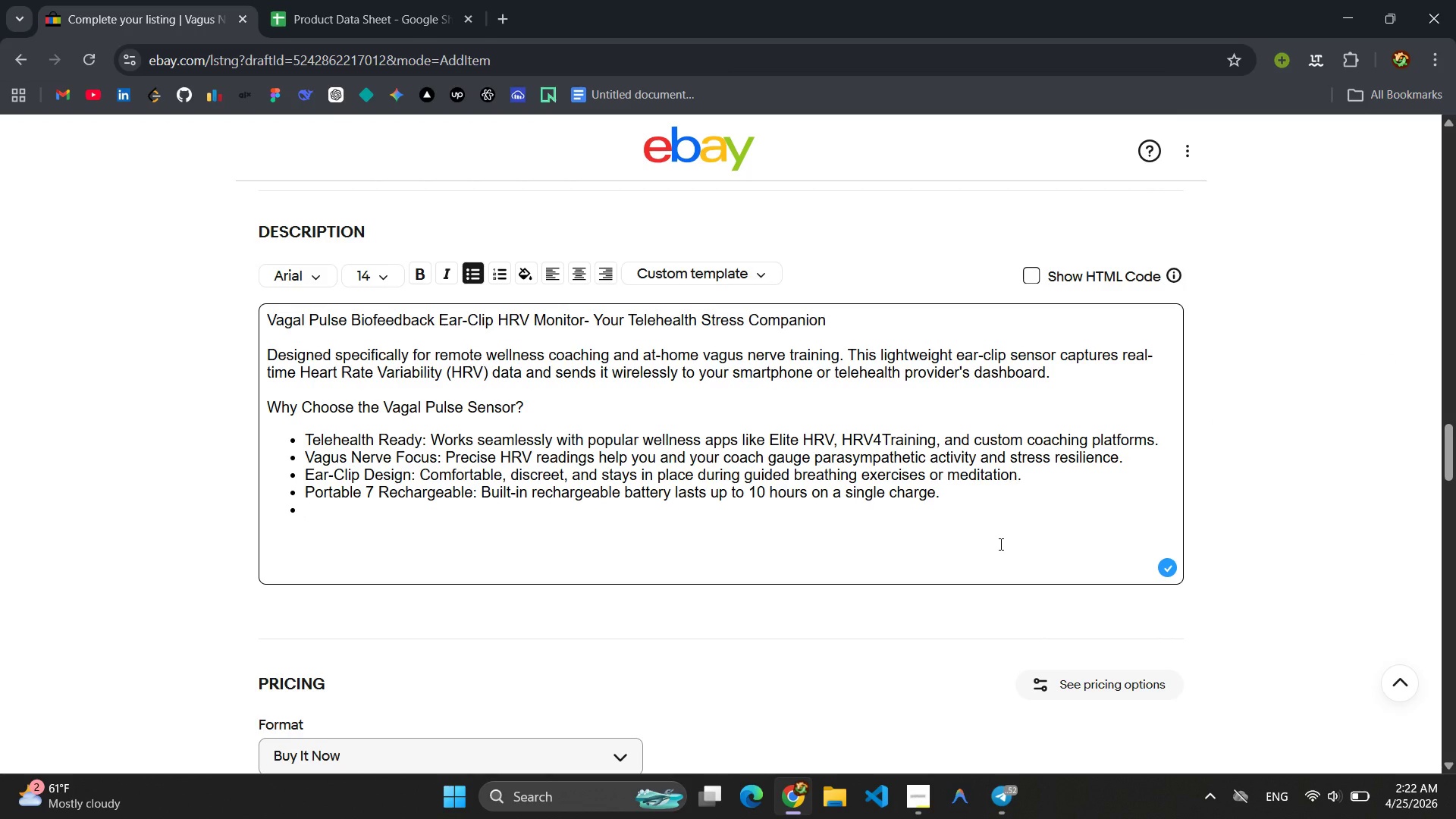 
wait(5.38)
 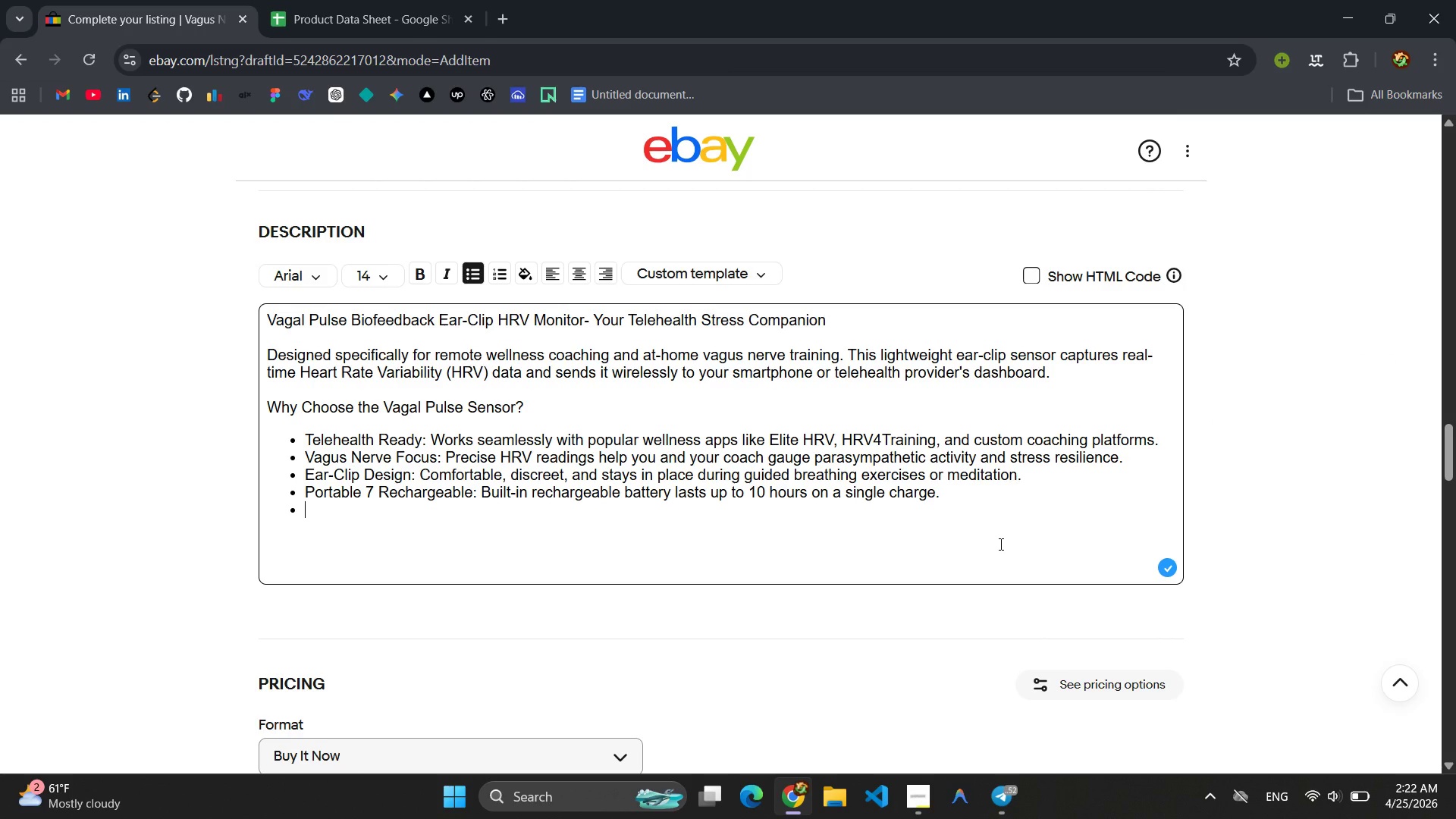 
type(Real-TIme)
key(Backspace)
key(Backspace)
key(Backspace)
type(ime Feedbak)
key(Backspace)
type(ck: Instantly view changes in o)
key(Backspace)
type(your heart rhythm an )
key(Backspace)
type(d strees )
key(Backspace)
key(Backspace)
key(Backspace)
type(ss levels via your connected devie )
key(Backspace)
key(Backspace)
type(ce.)
 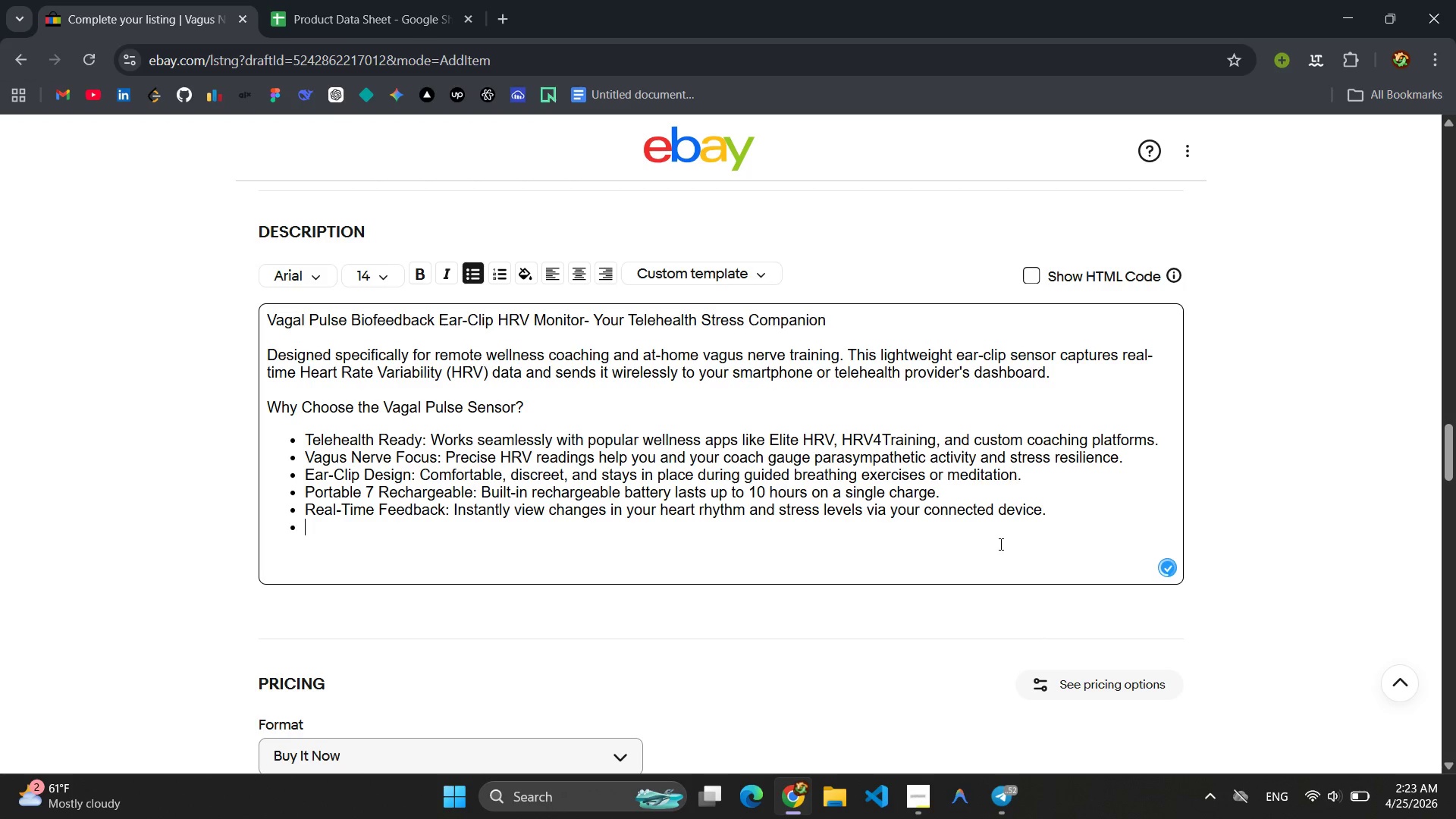 
 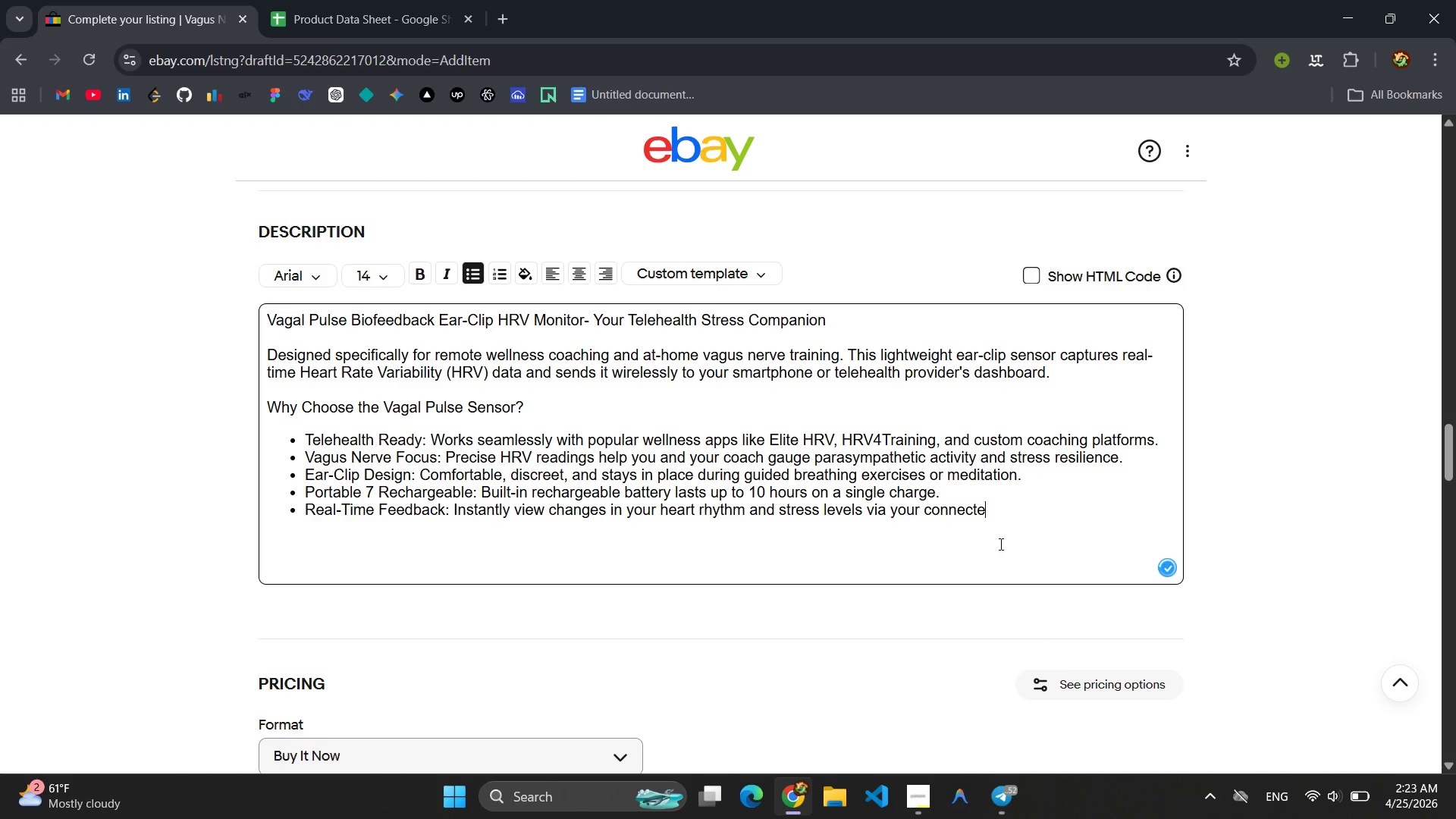 
key(Enter)
 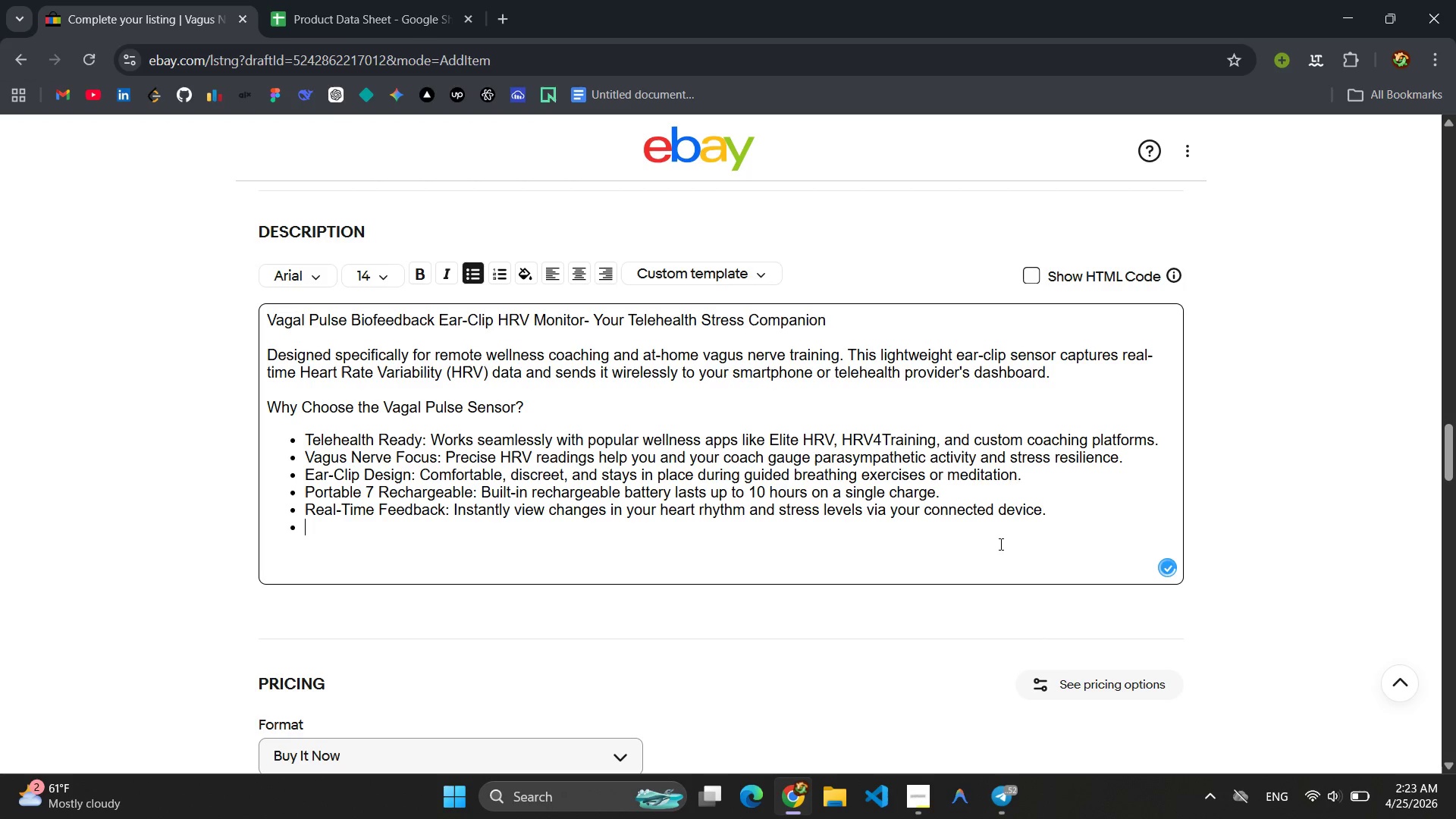 
key(Enter)
 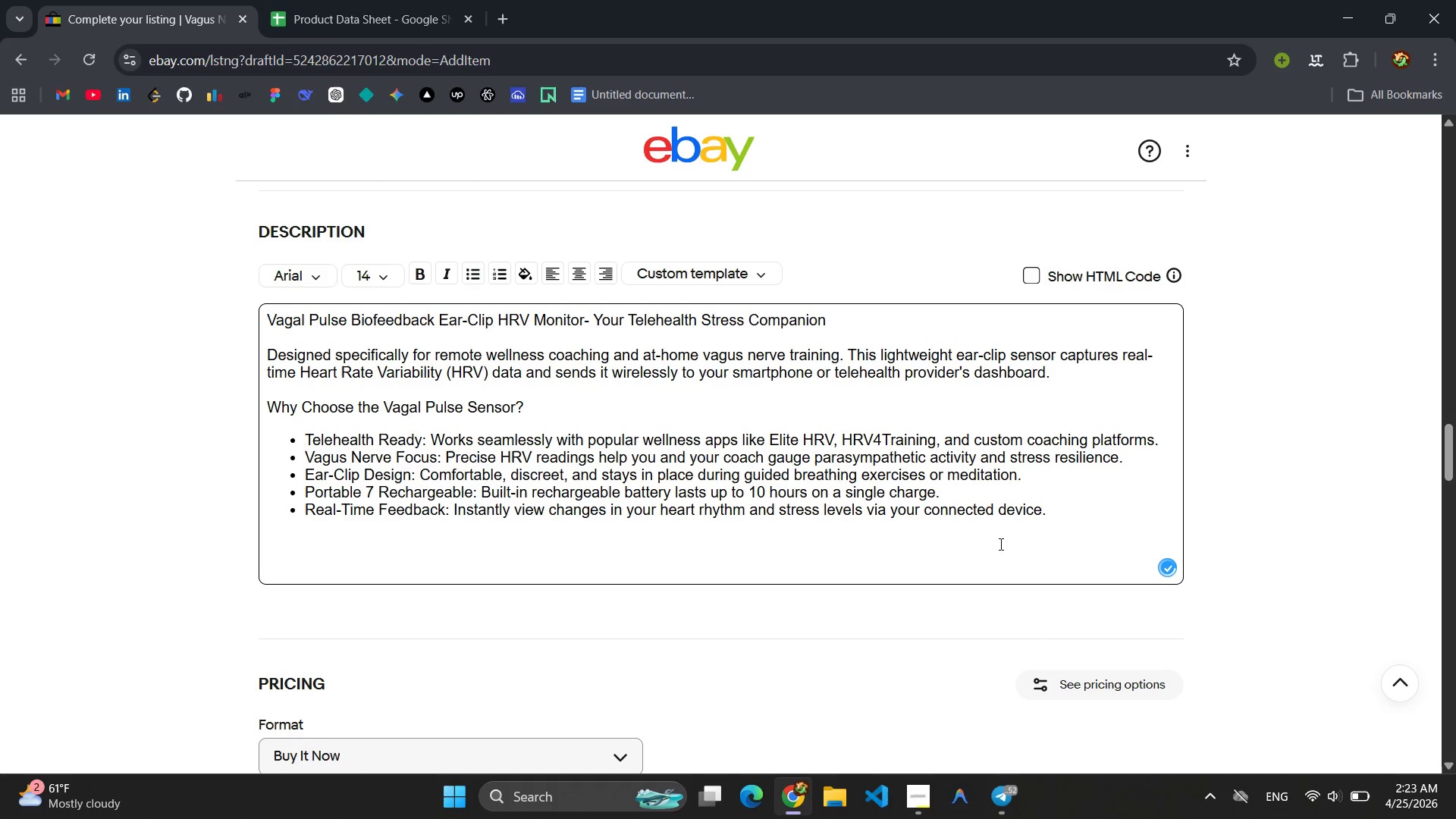 
type(What's Included:)
 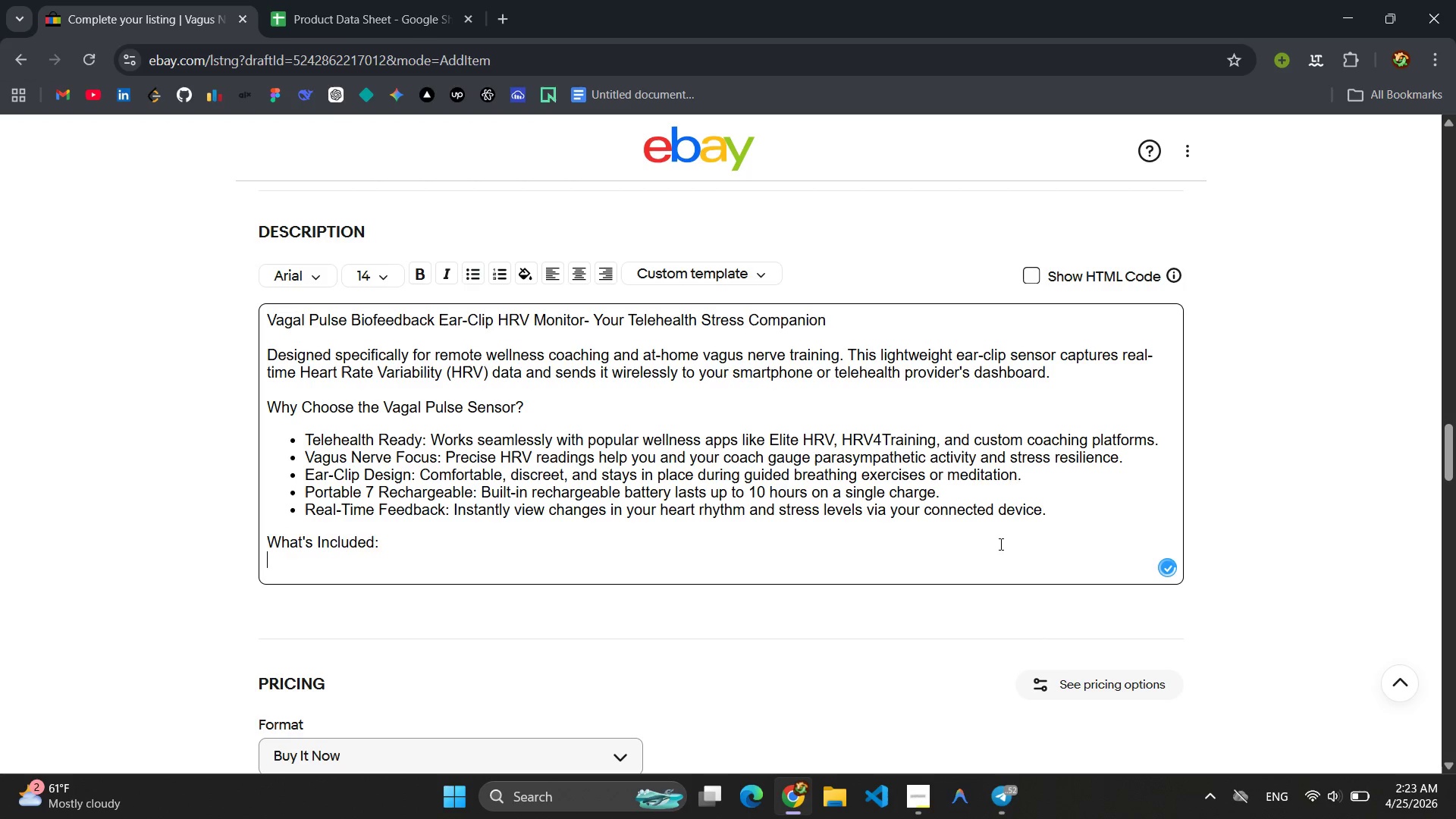 
 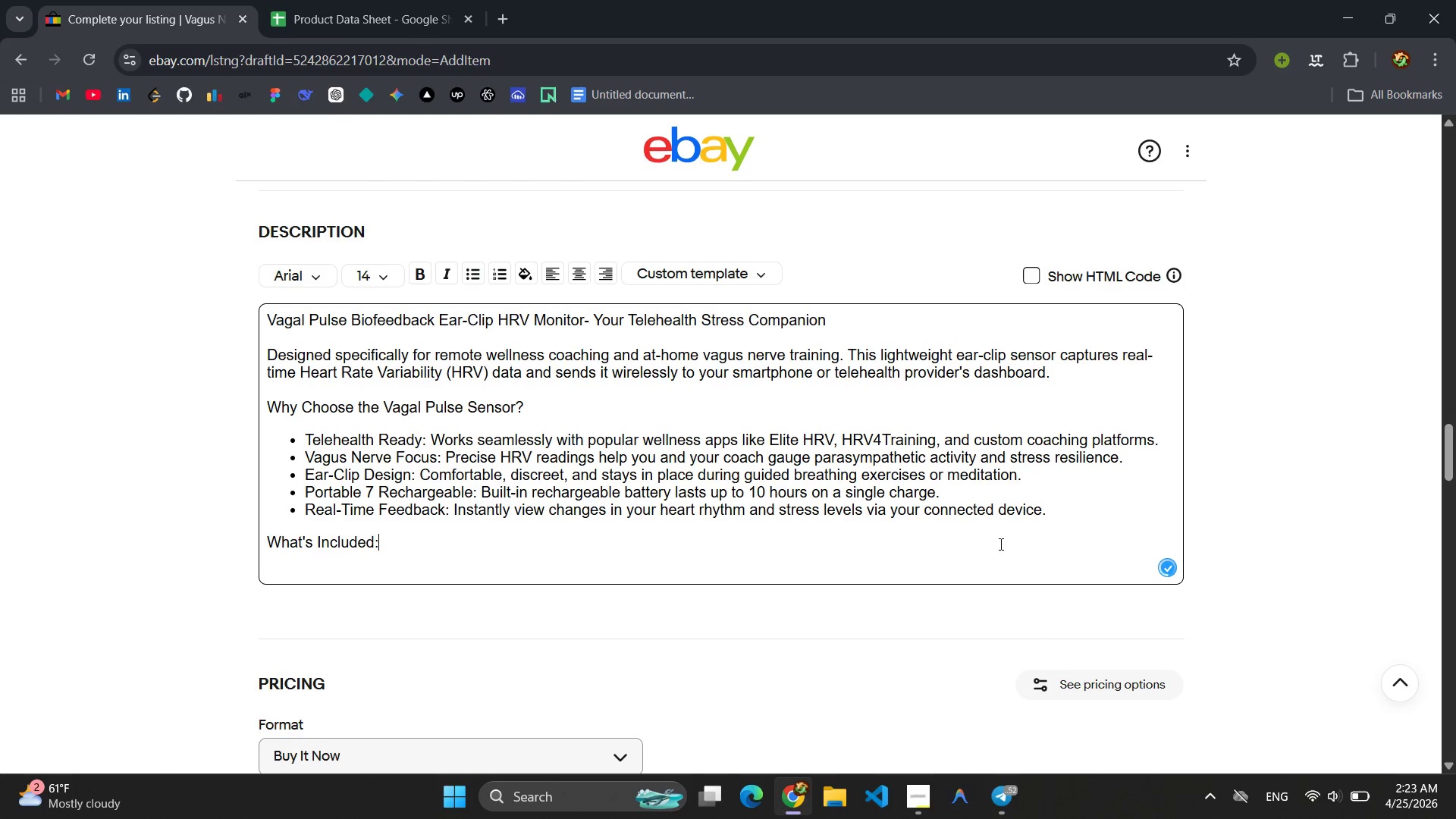 
key(Enter)
 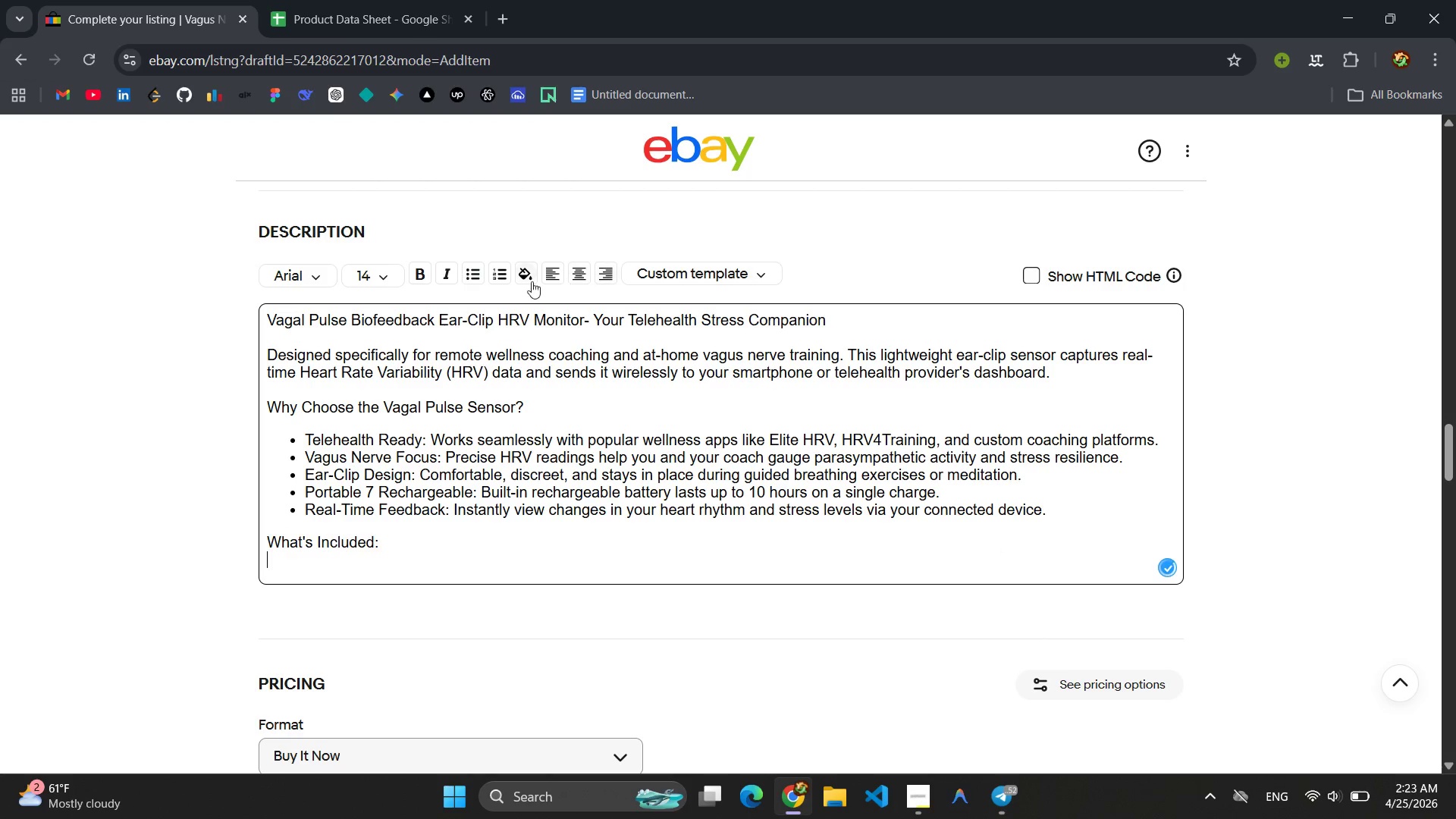 
left_click([472, 272])
 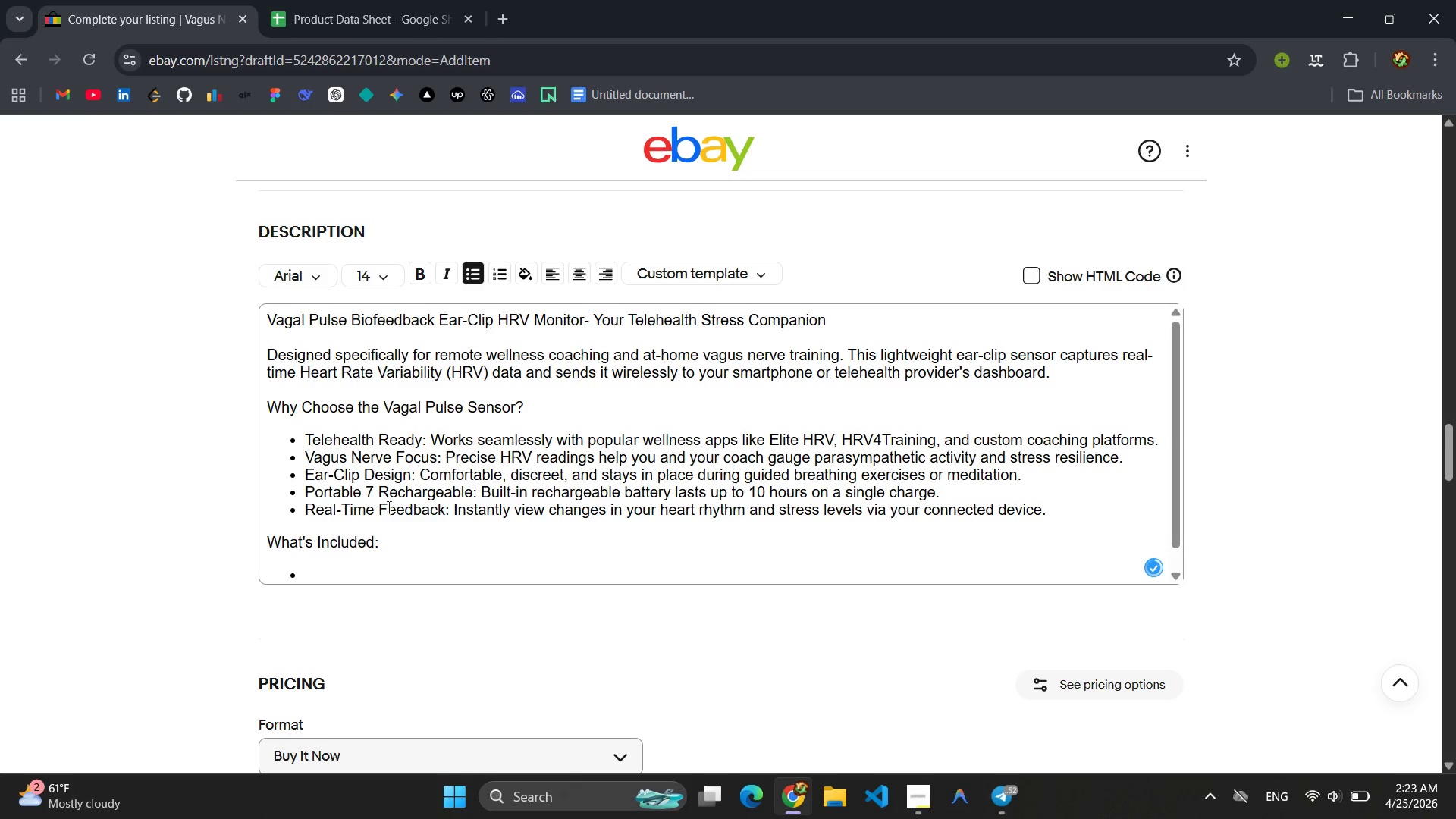 
left_click([393, 541])
 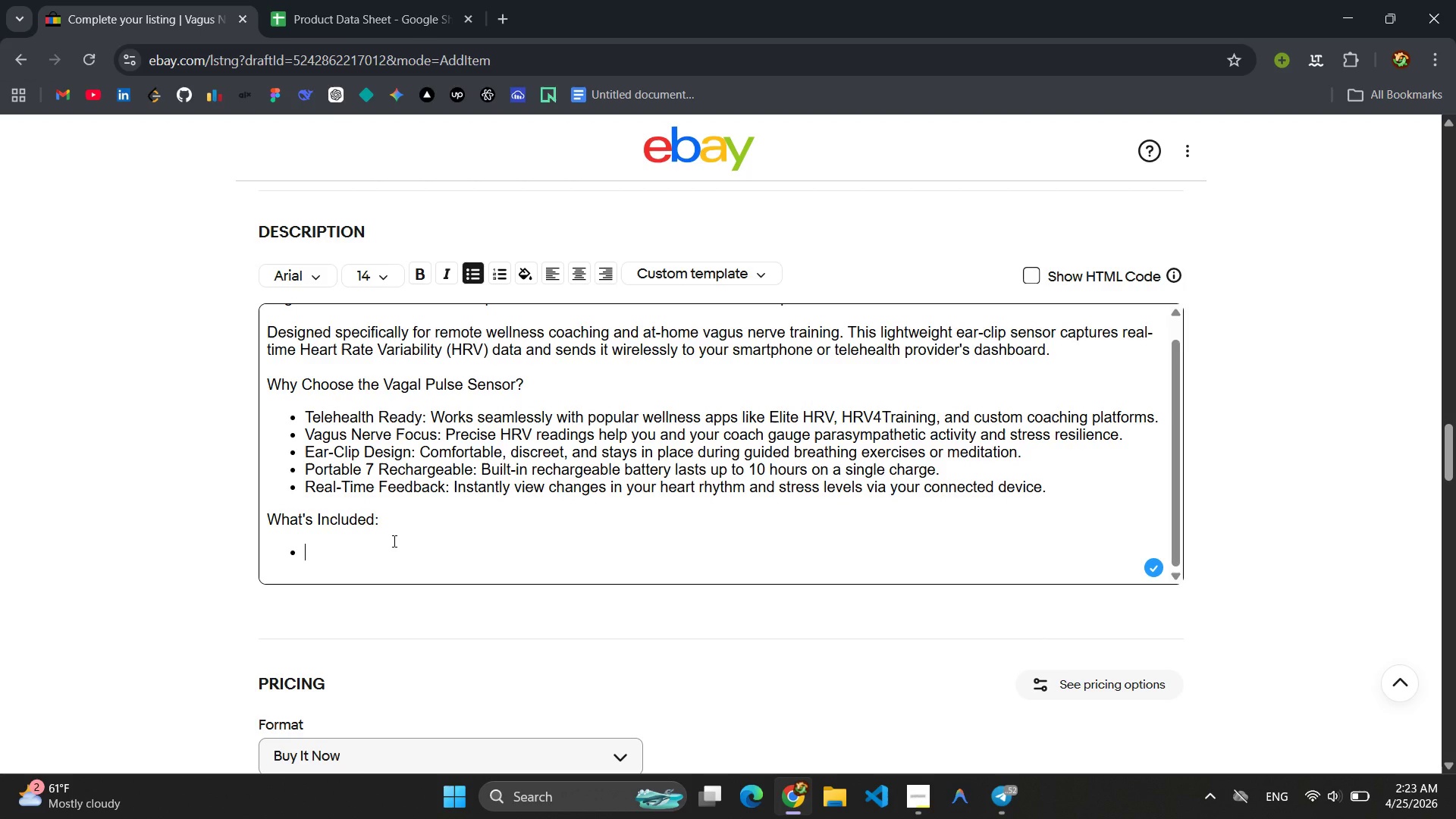 
scroll: coordinate [393, 541], scroll_direction: down, amount: 3.0
 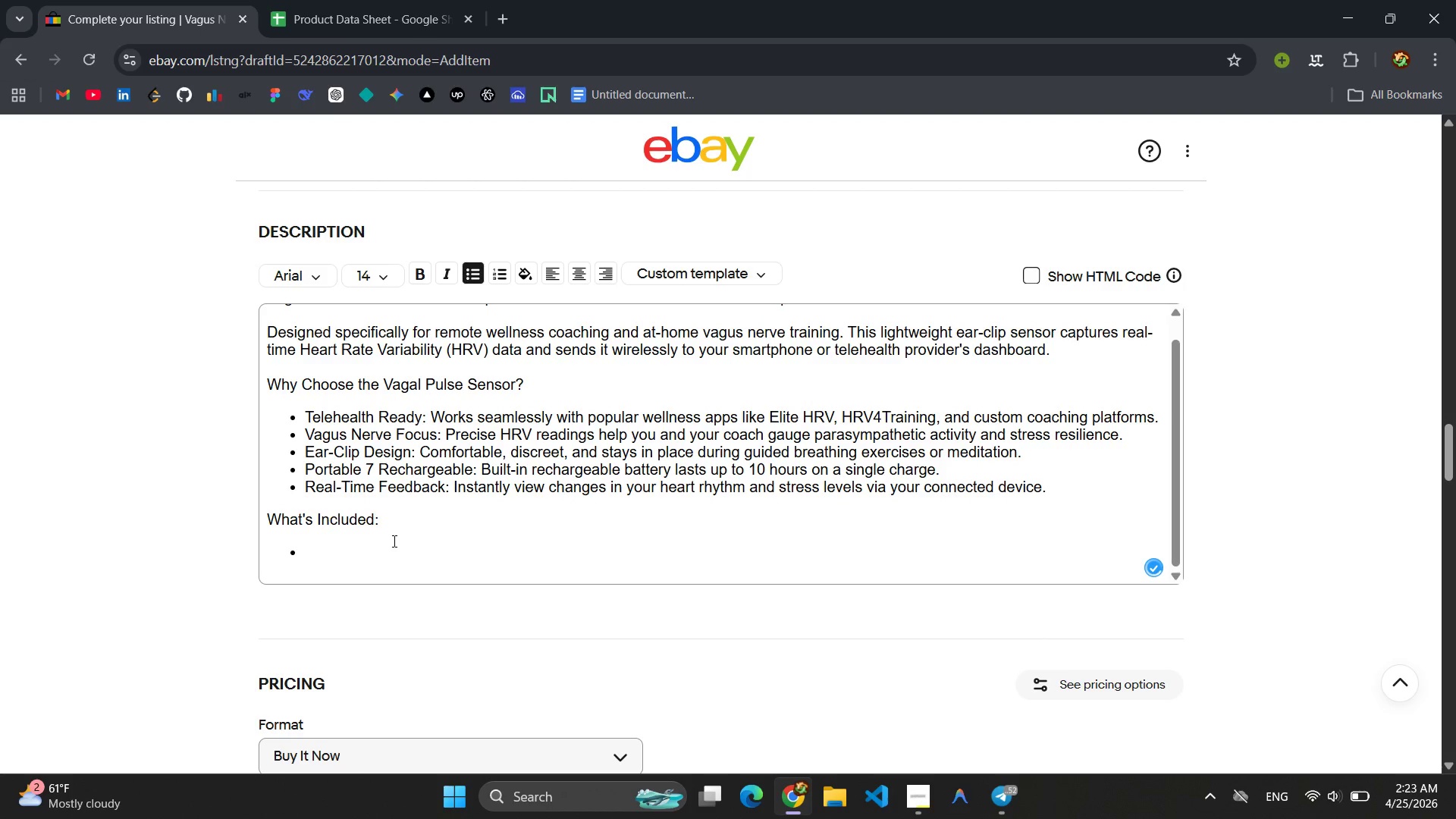 
type(1 x Vagal p)
key(Backspace)
type(Pulse Ear-Clip Sensor )
 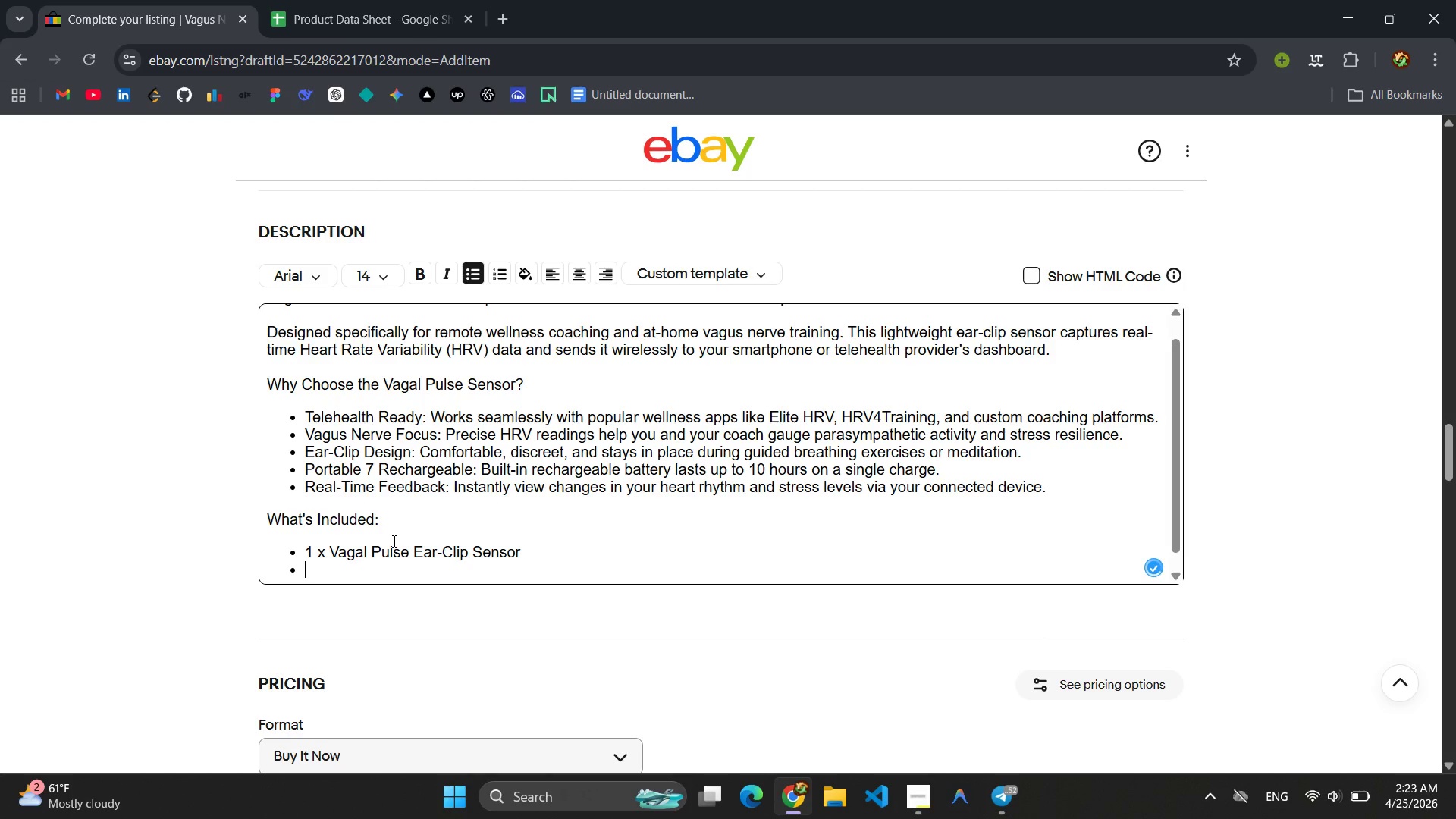 
 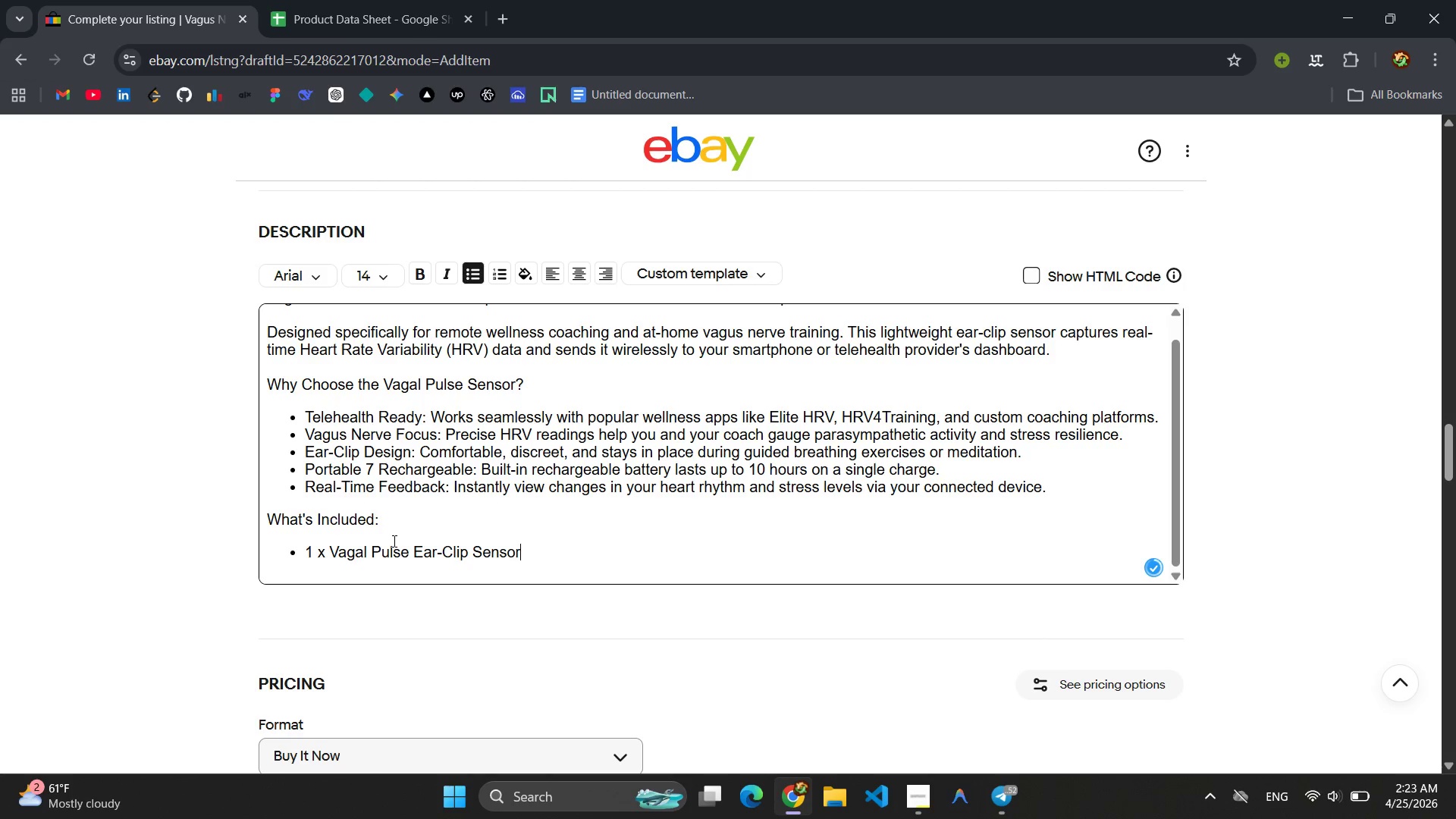 
key(Enter)
 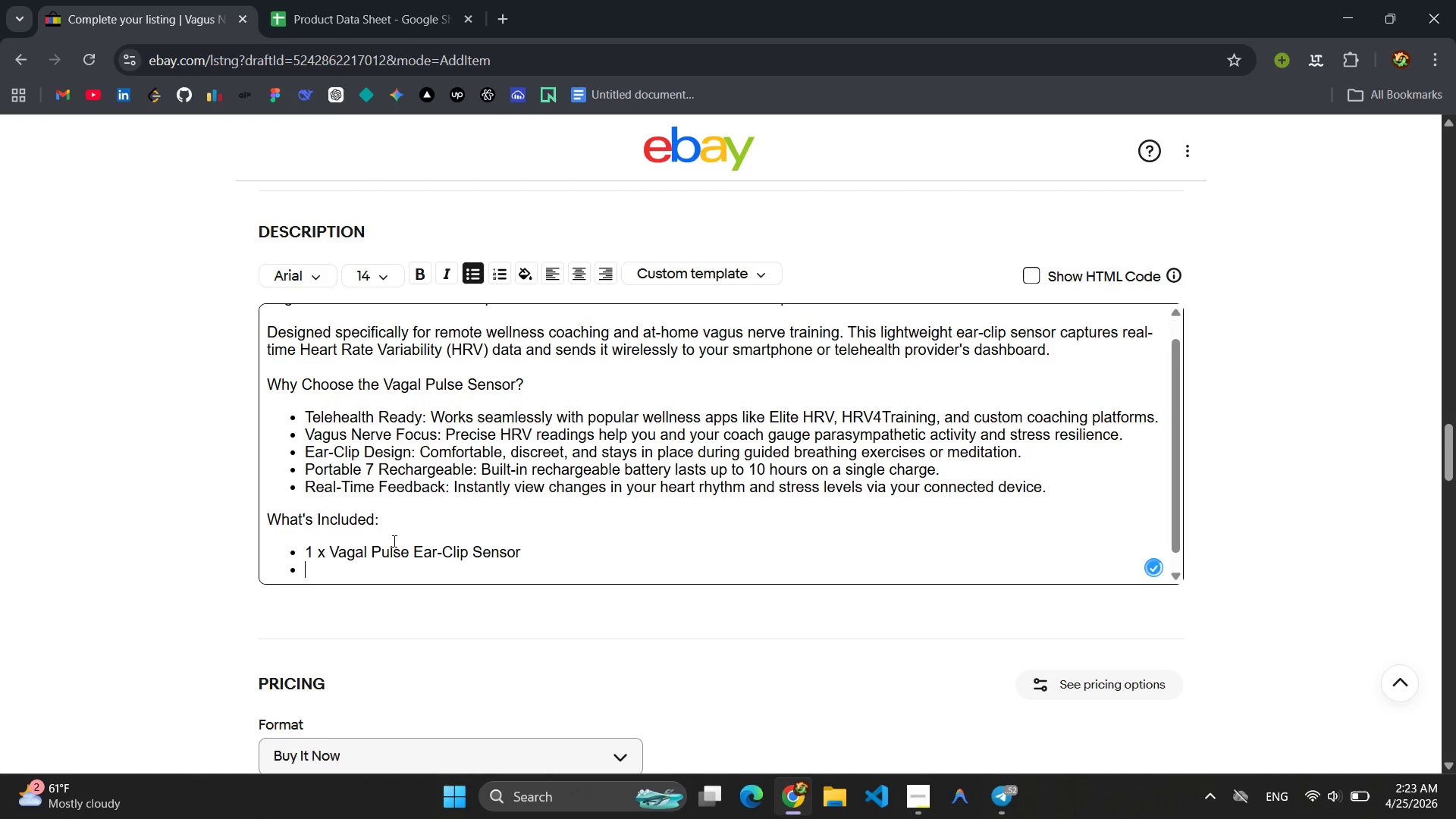 
type(1 x USB Charging Cable )
 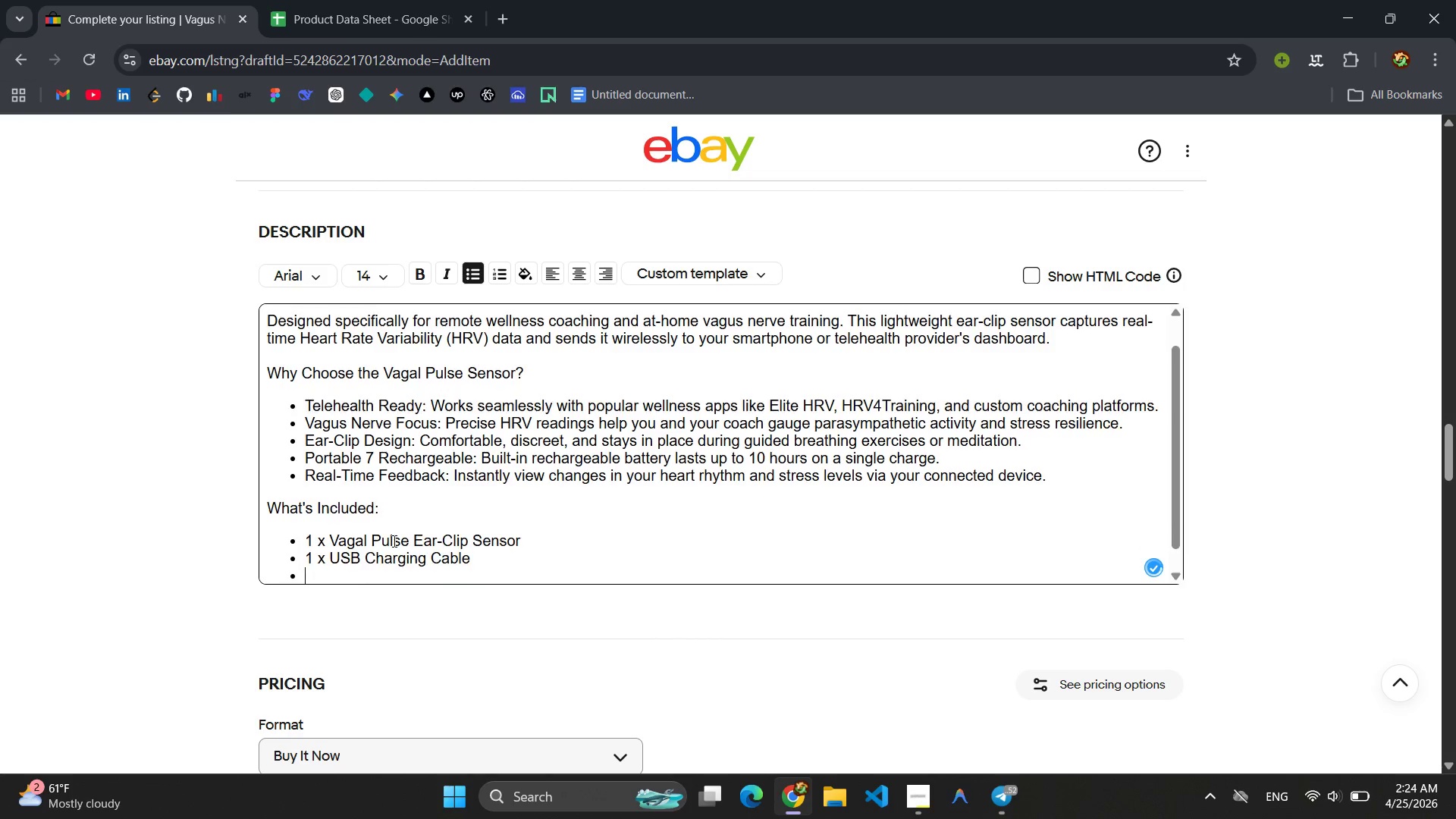 
 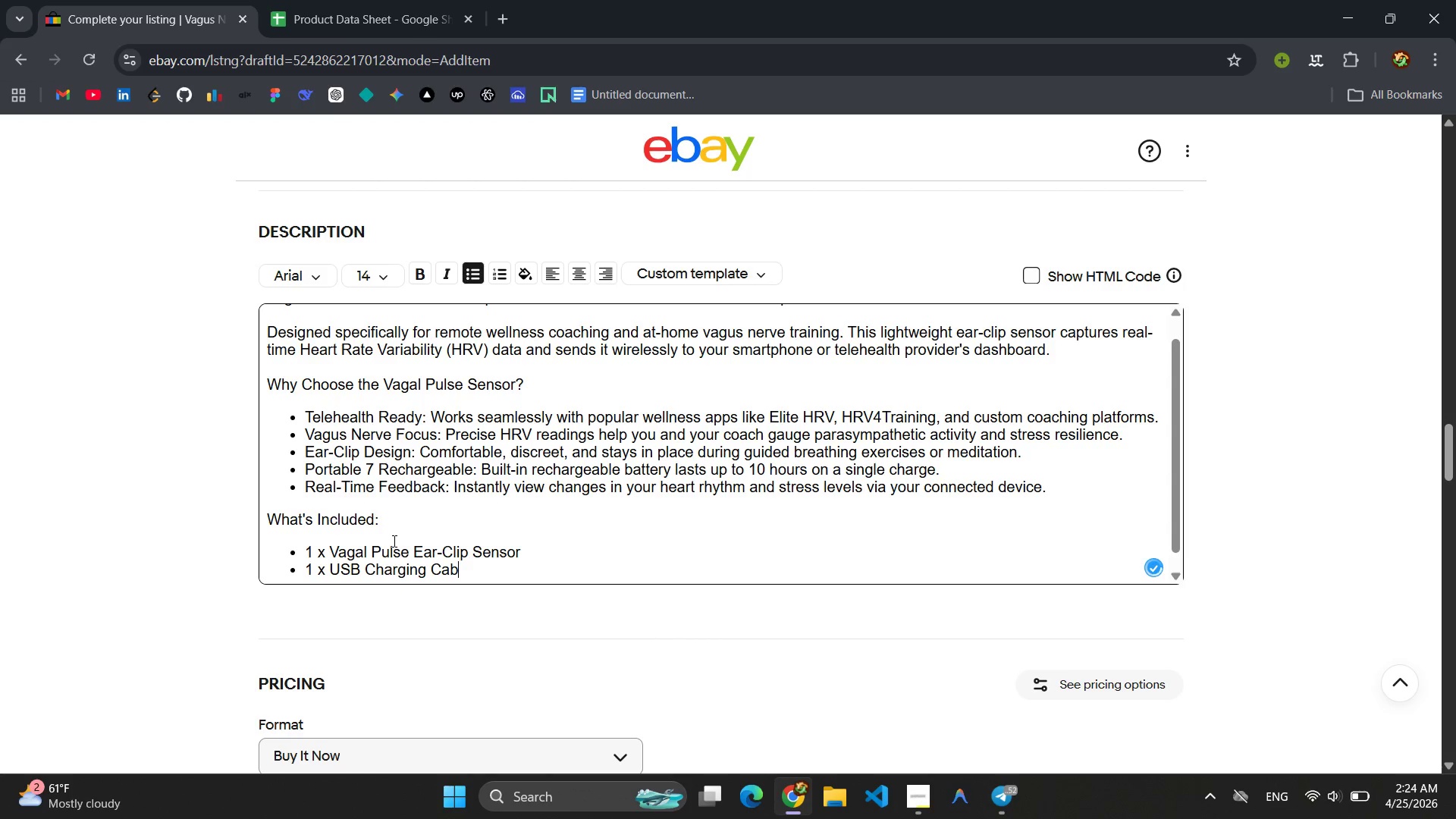 
key(Enter)
 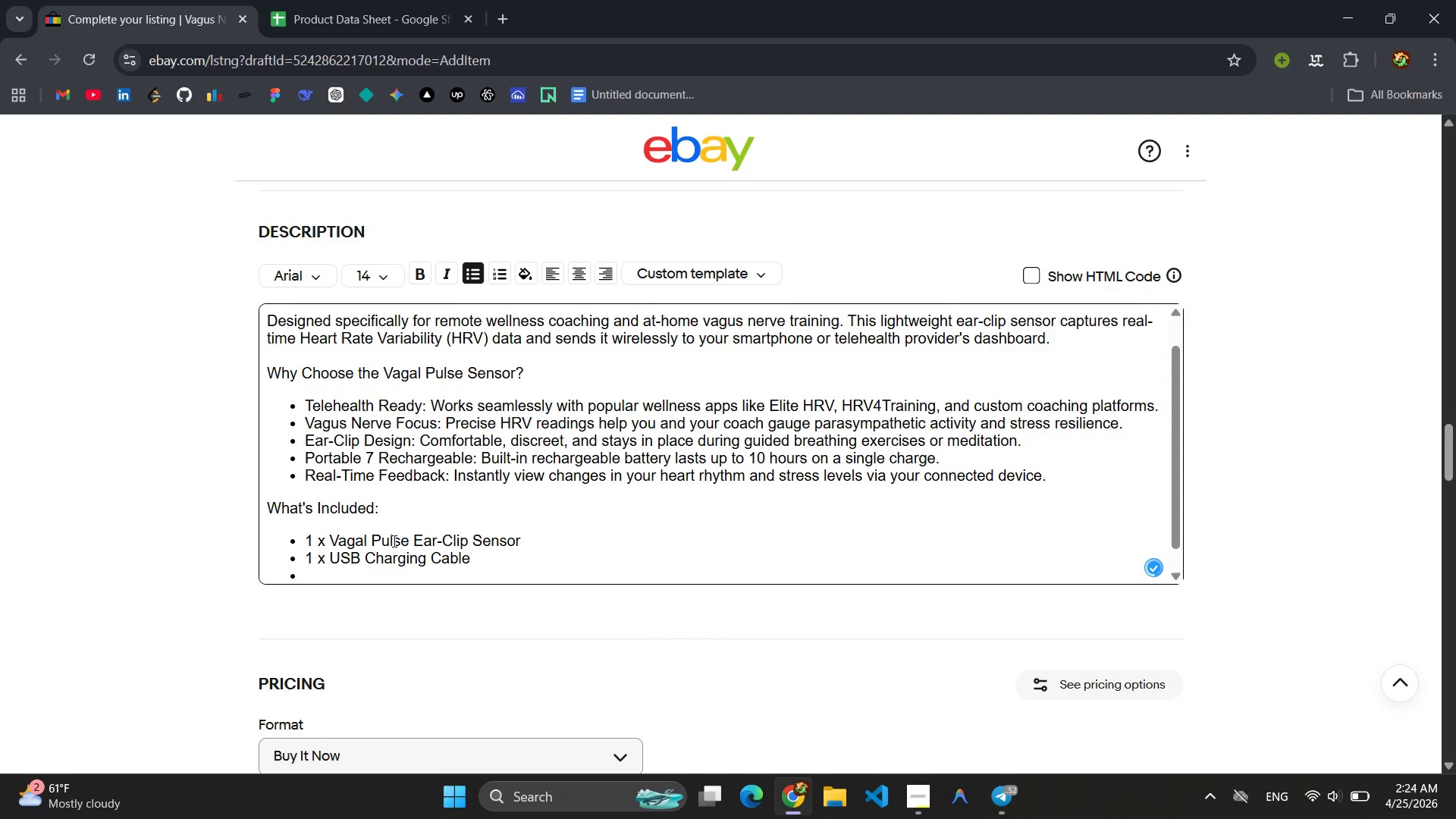 
key(1)
 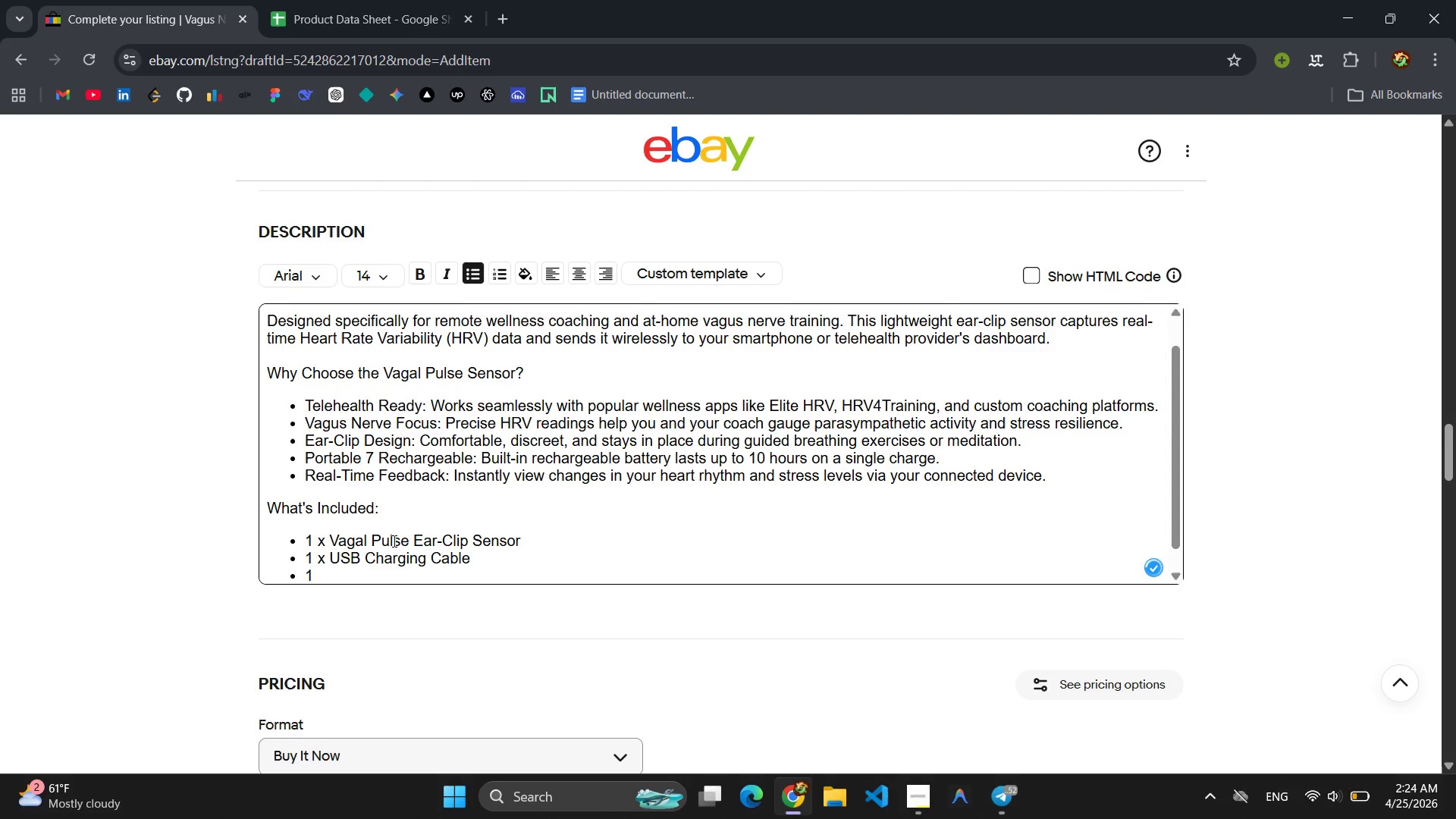 
key(Space)
 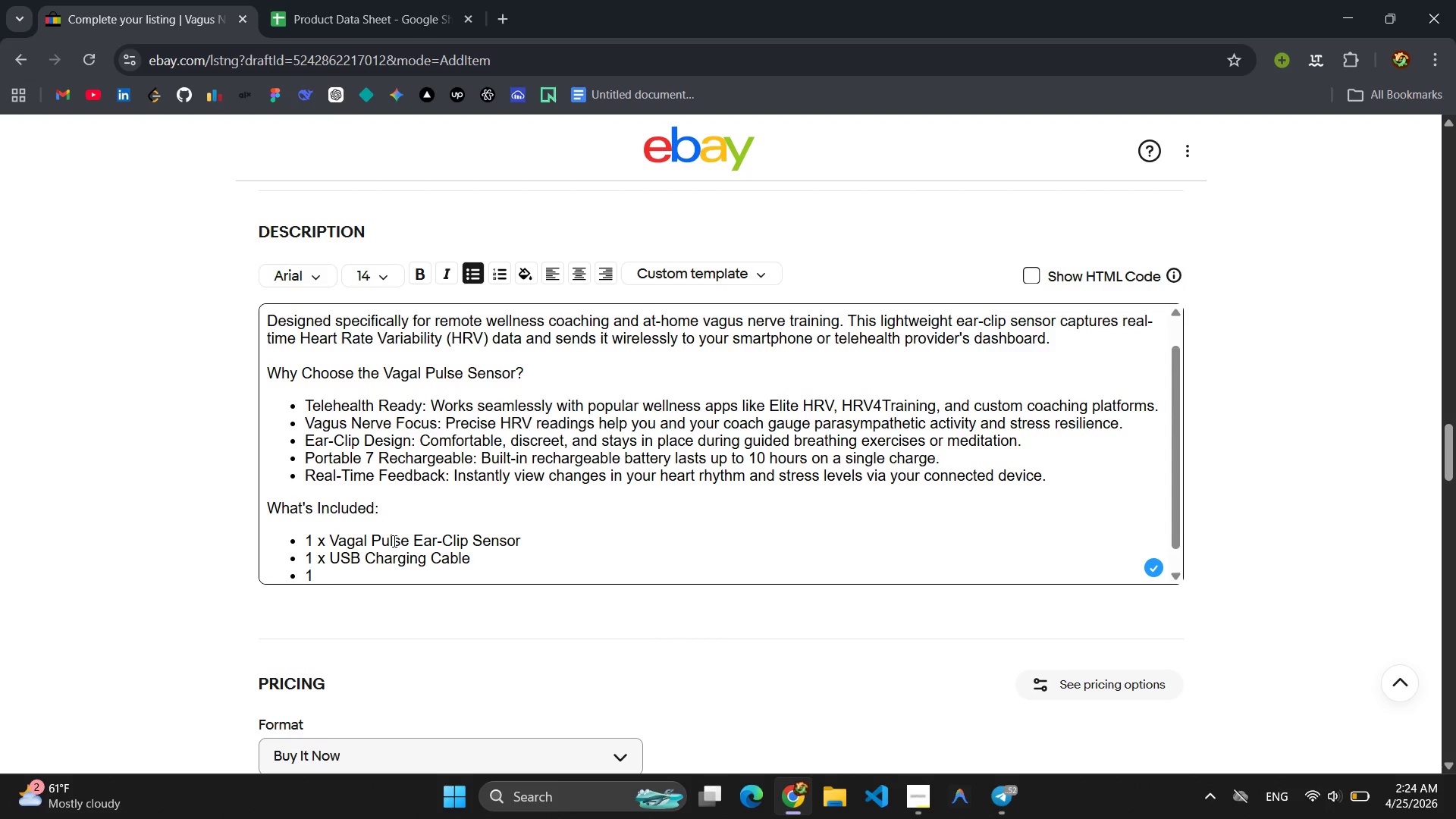 
key(X)
 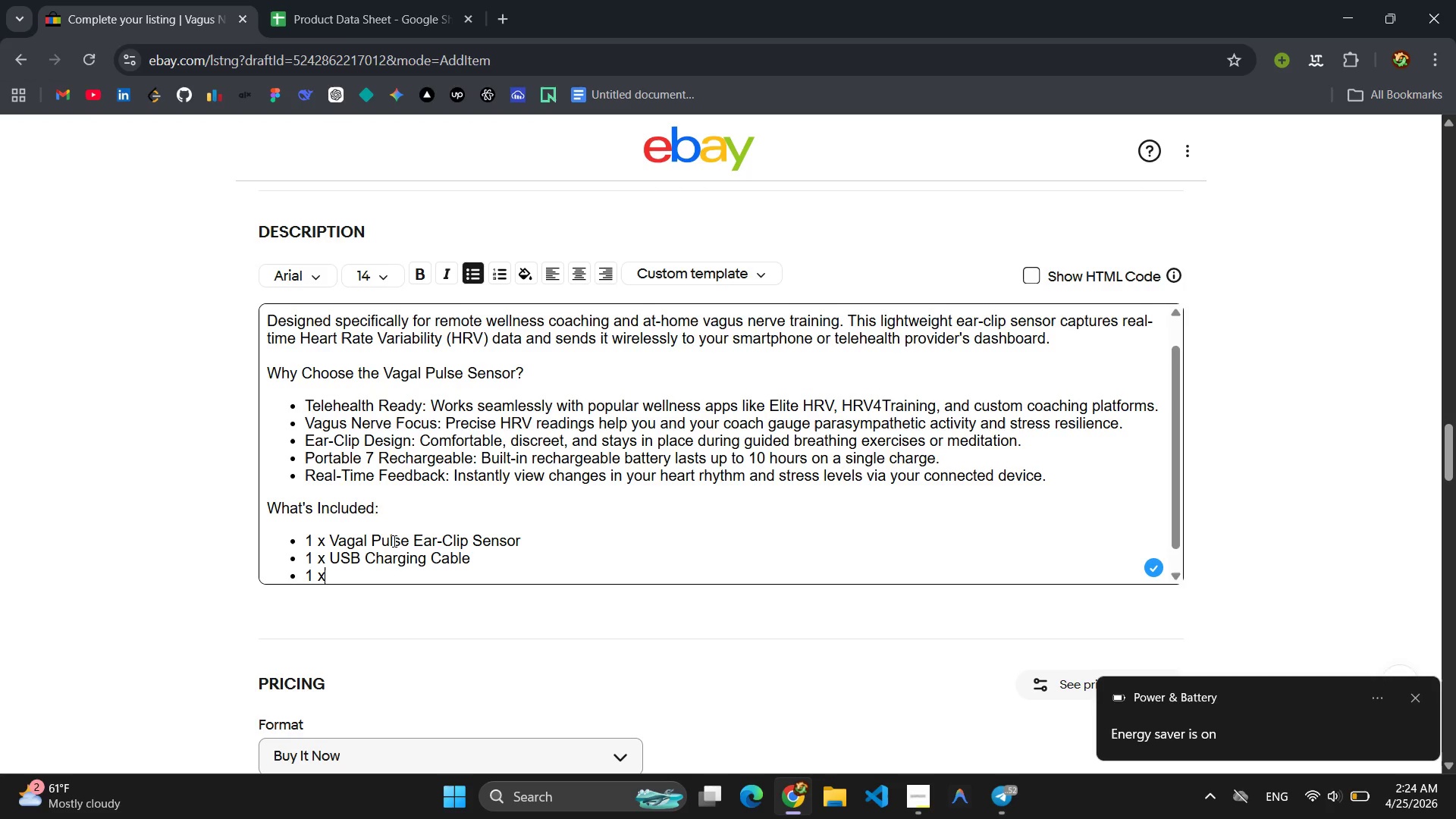 
type(Q)
key(Backspace)
type( Quick Start Guided (access to downloadable app recommended)
key(Backspace)
type(ation)
key(Backspace)
key(Backspace)
key(Backspace)
key(Backspace)
key(Backspace)
type(at)
key(Backspace)
key(Backspace)
key(Backspace)
key(Backspace)
type(a)
key(Backspace)
type(dation )
key(Backspace)
type(s))
 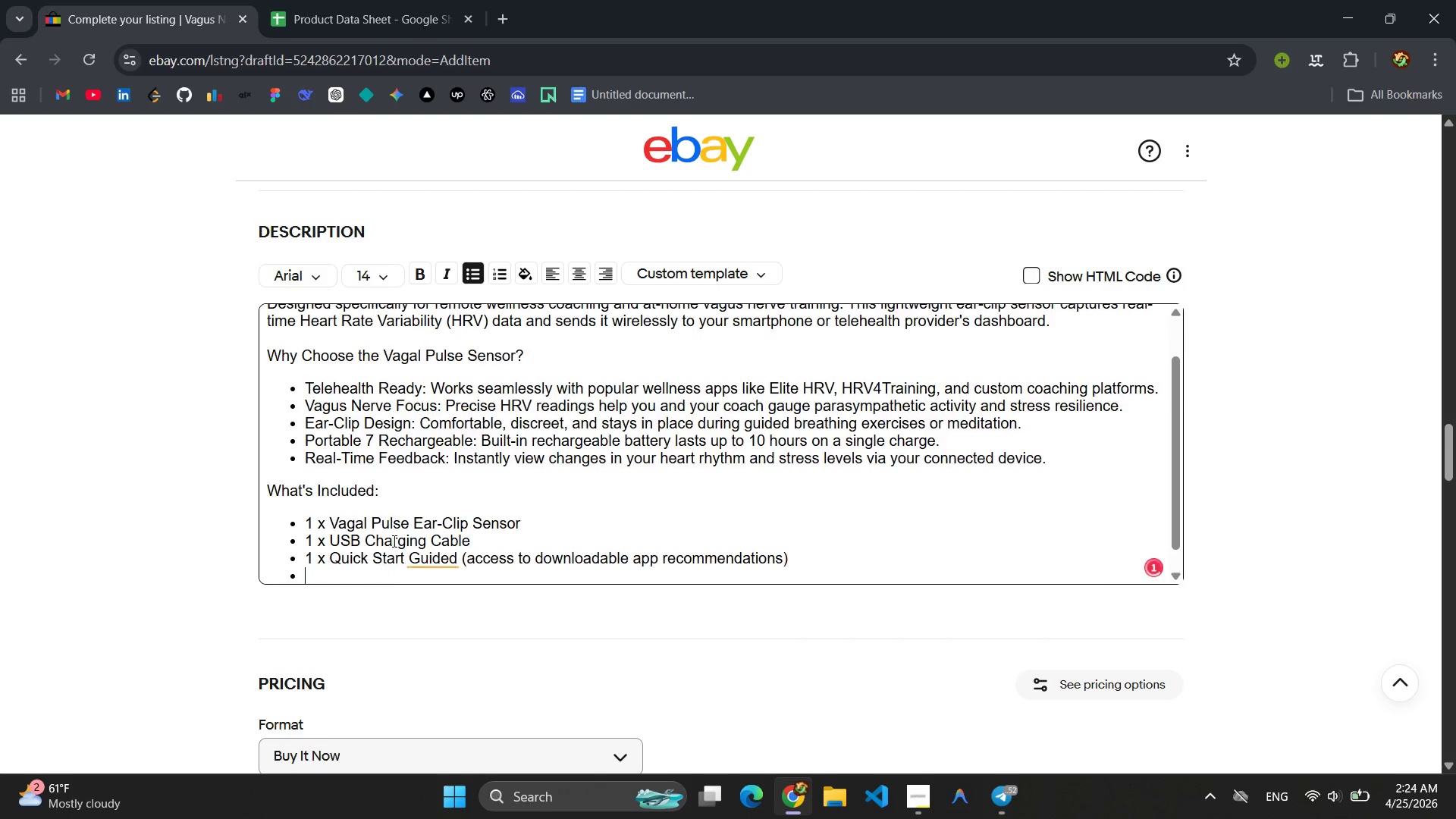 
 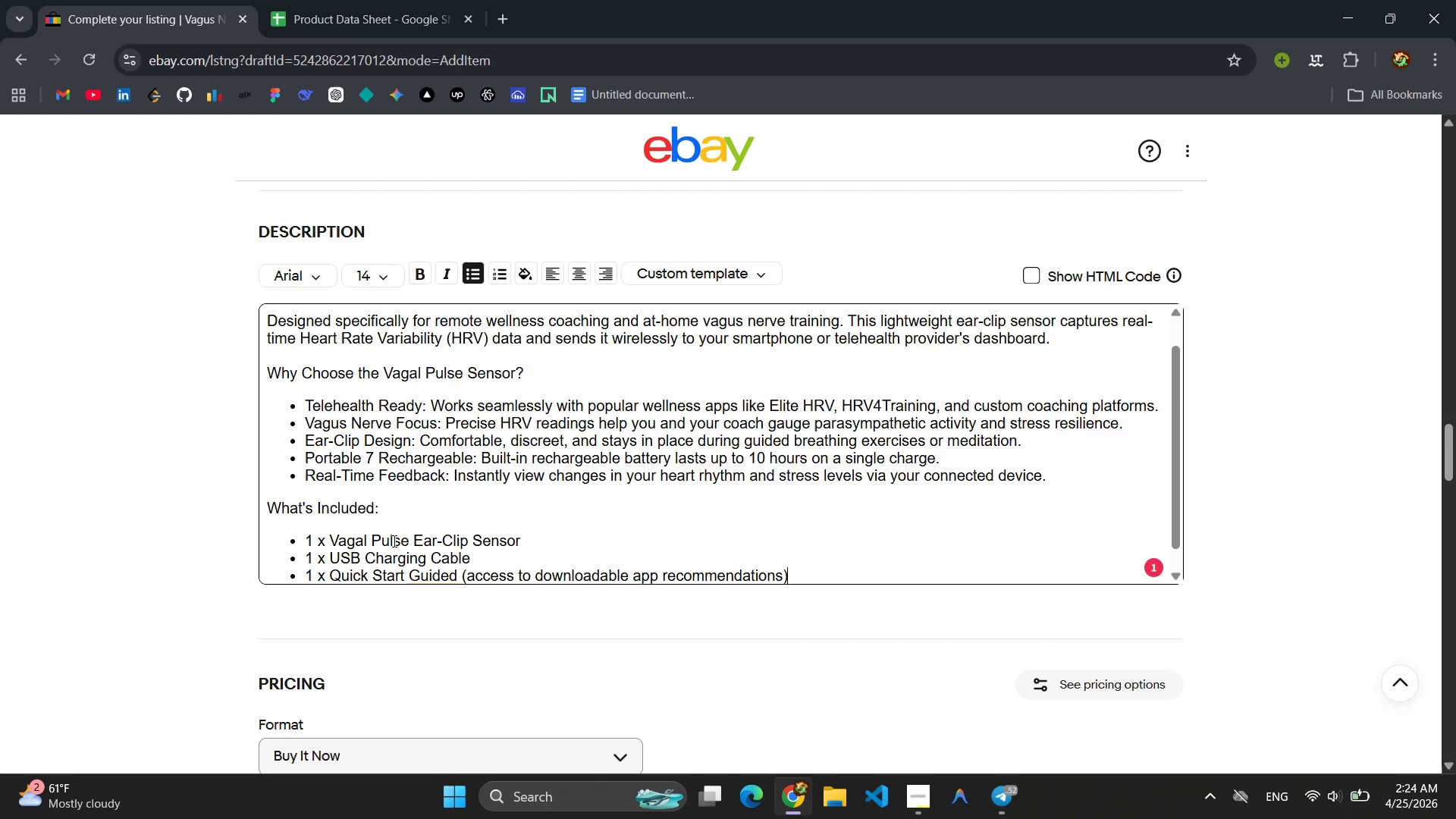 
key(Enter)
 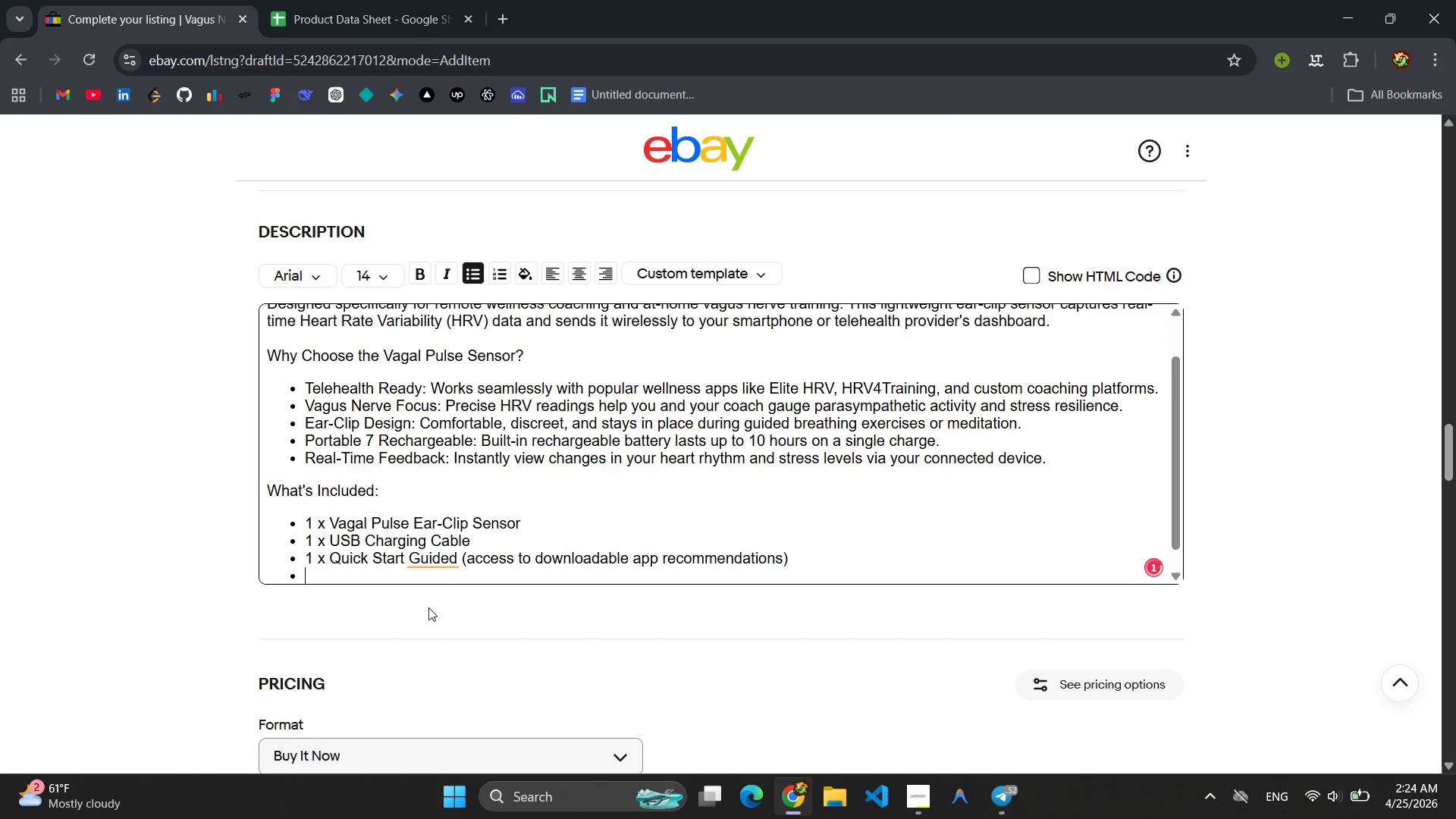 
double_click([435, 557])
 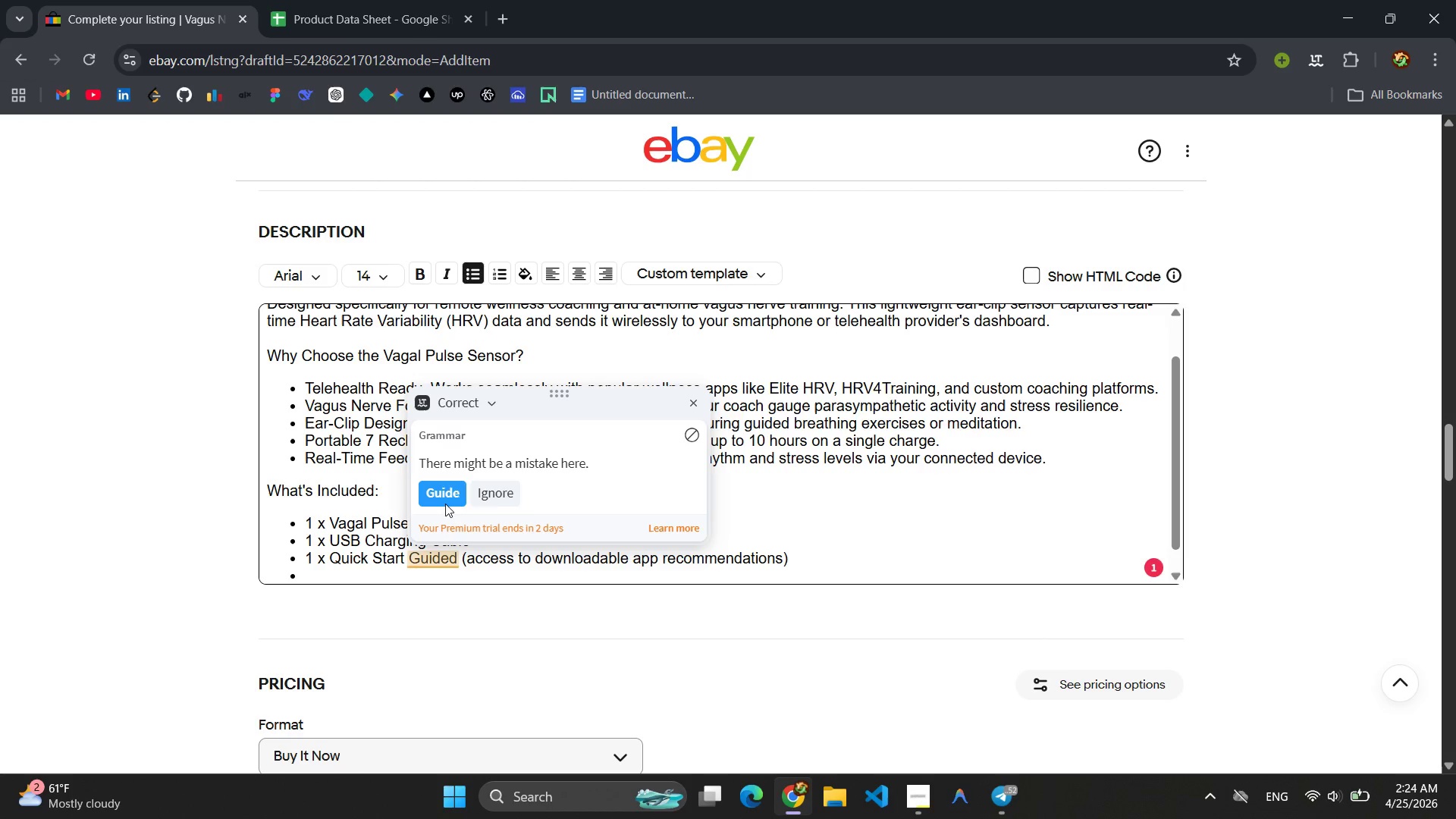 
left_click([444, 502])
 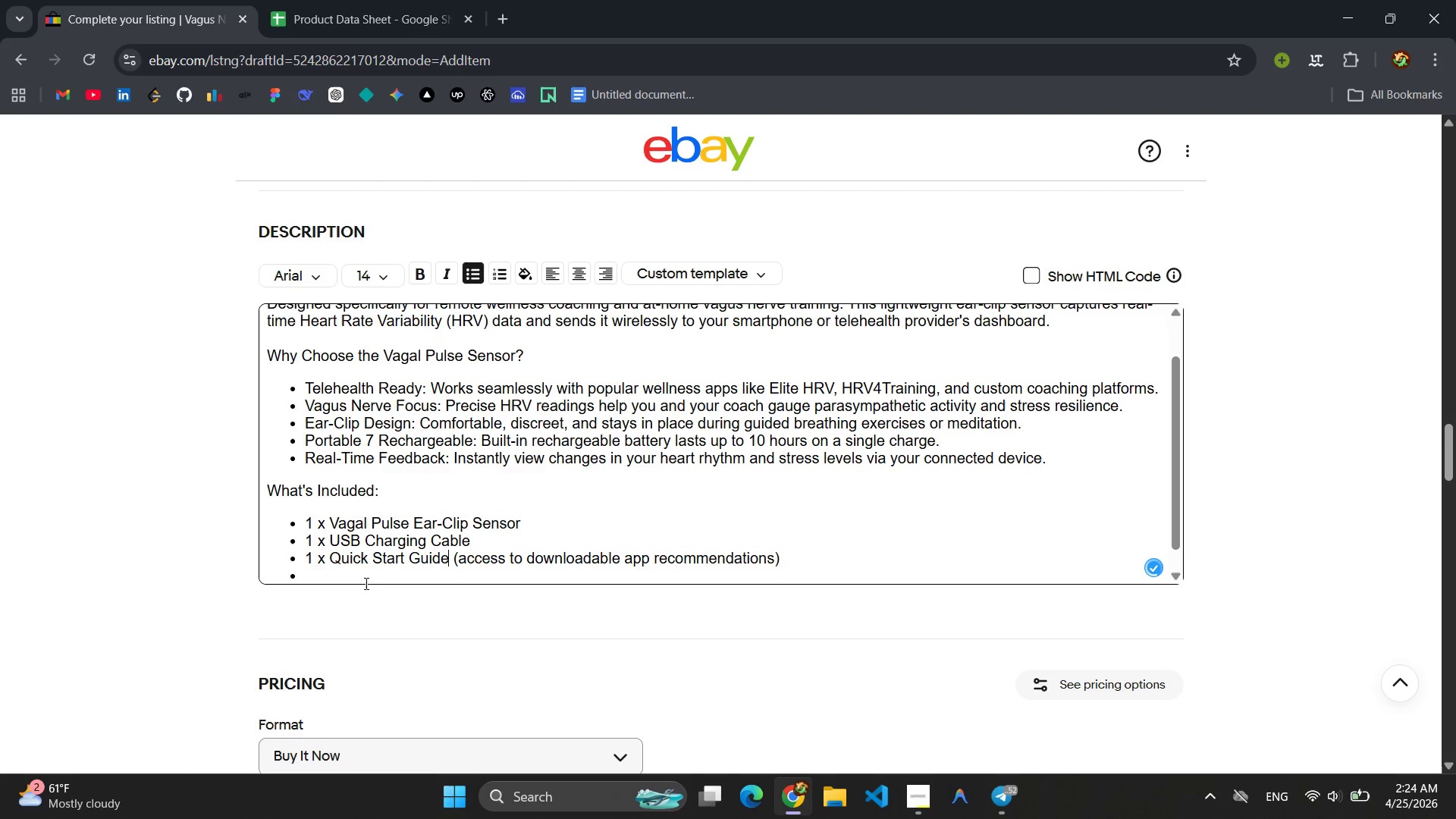 
left_click([353, 576])
 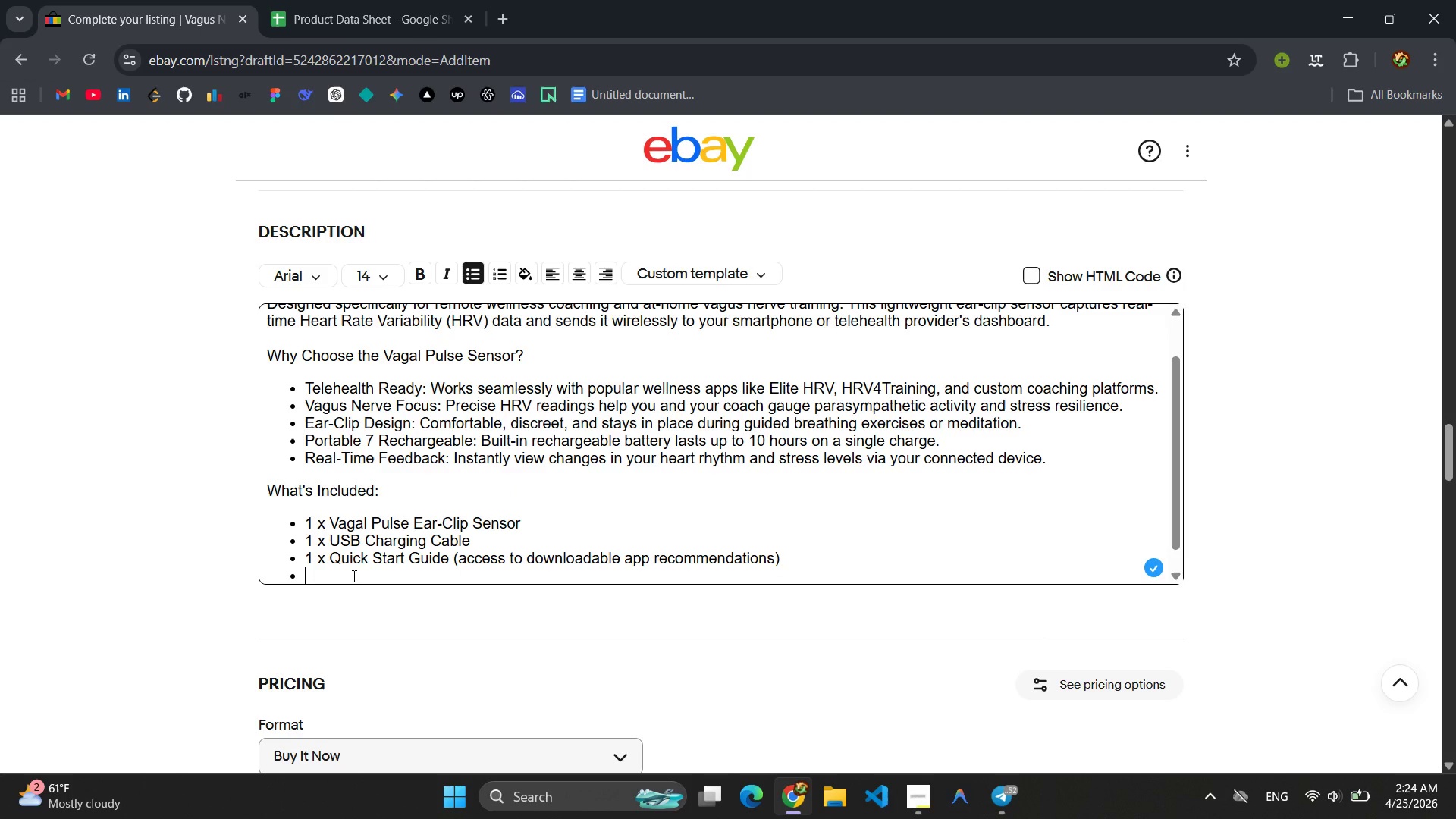 
key(Enter)
 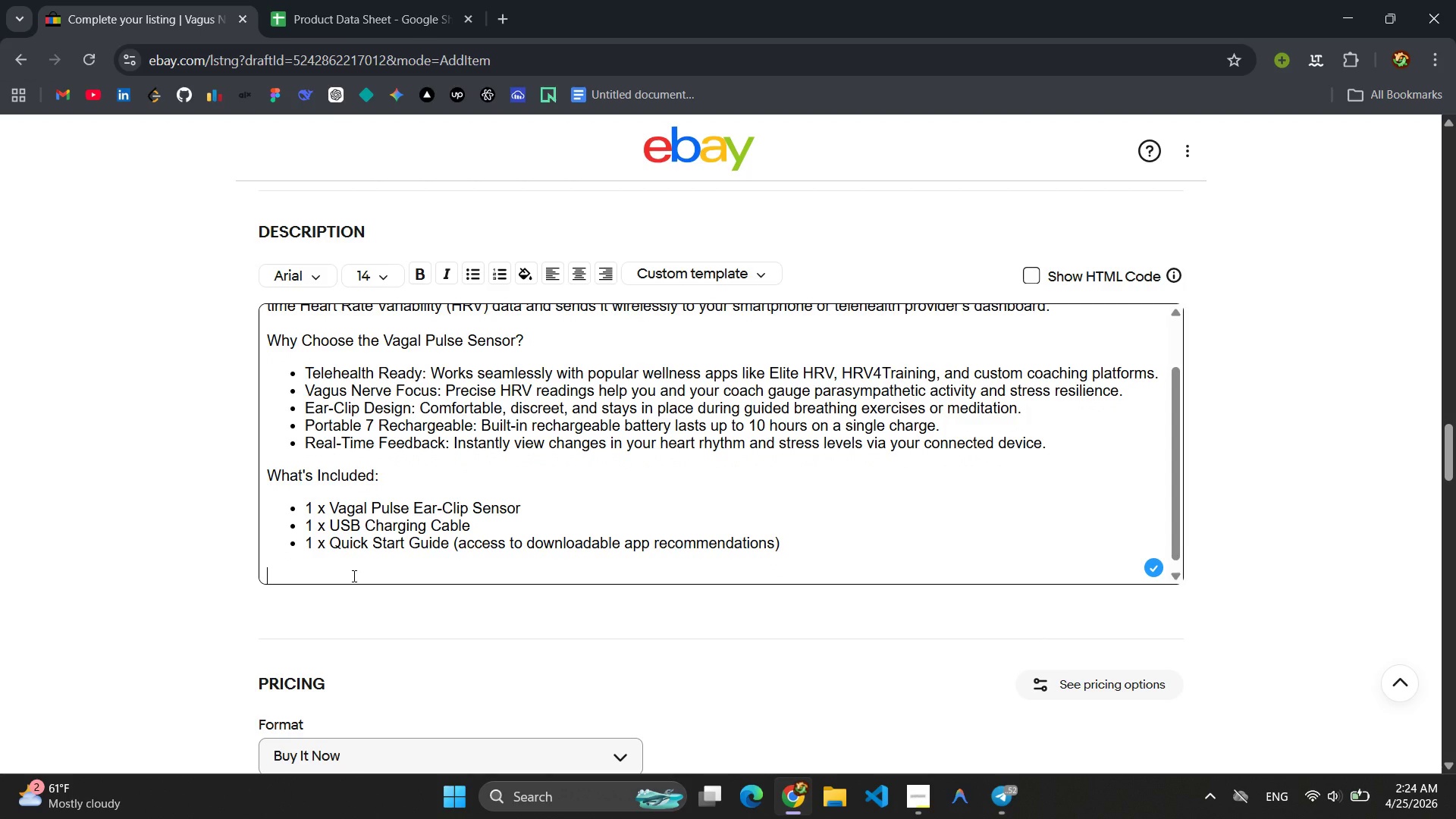 
type(Pr)
key(Backspace)
type(erfect For )
key(Backspace)
type(: Telehealth patients ,)
key(Backspace)
key(Backspace)
type(, stress, )
key(Backspace)
key(Backspace)
type( management programs, remote coahing clients, and anyone looking to imporvoe)
key(Backspace)
key(Backspace)
key(Backspace)
key(Backspace)
key(Backspace)
type(rove ht)
key(Backspace)
key(Backspace)
type(their vagal tone form the comp)
key(Backspace)
type(fot of hom)
key(Backspace)
key(Backspace)
key(Backspace)
key(Backspace)
key(Backspace)
key(Backspace)
key(Backspace)
key(Backspace)
type(t)
key(Backspace)
type(rt o)
key(Backspace)
type(of home )
key(Backspace)
type(.)
 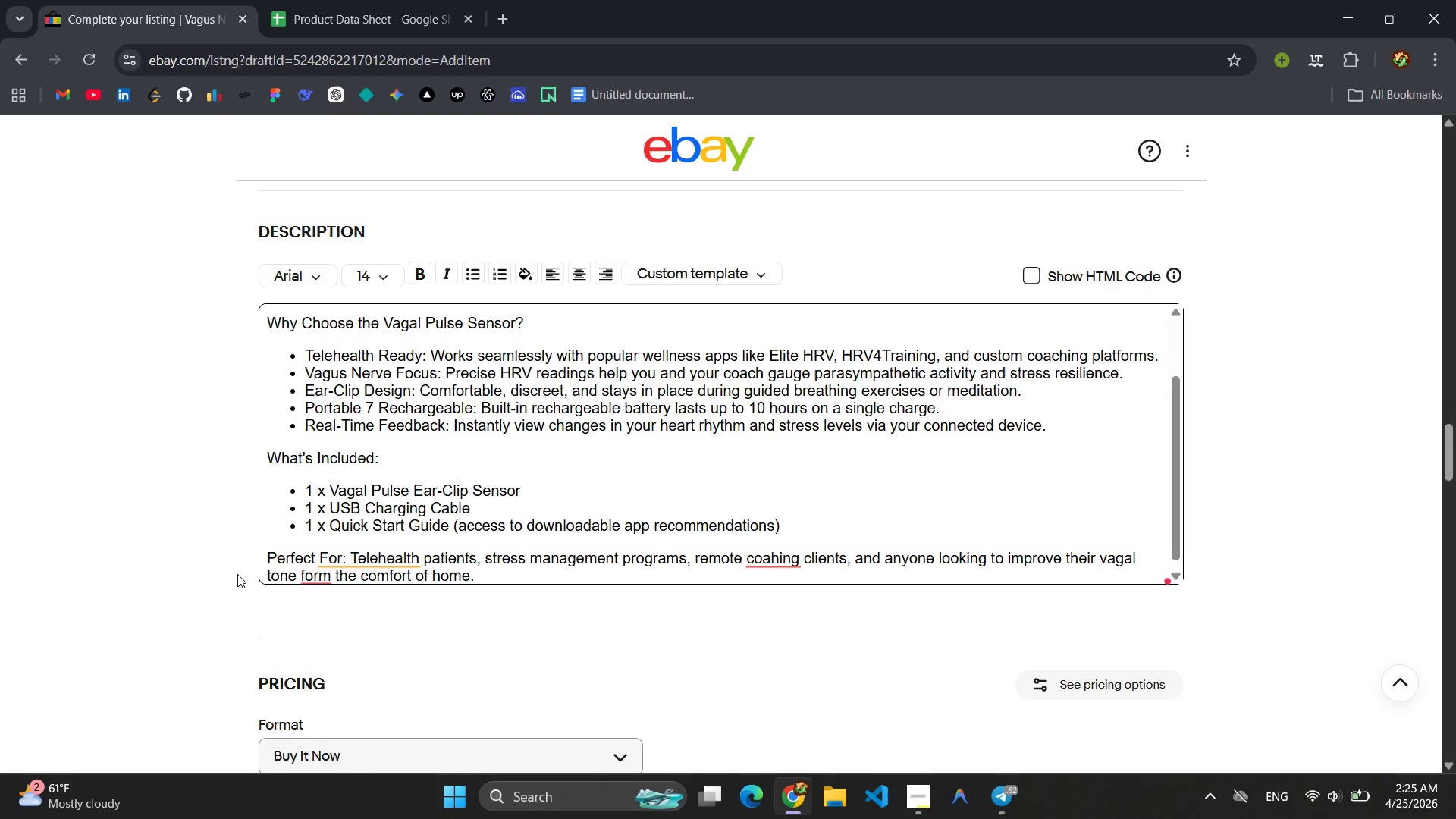 
left_click([308, 573])
 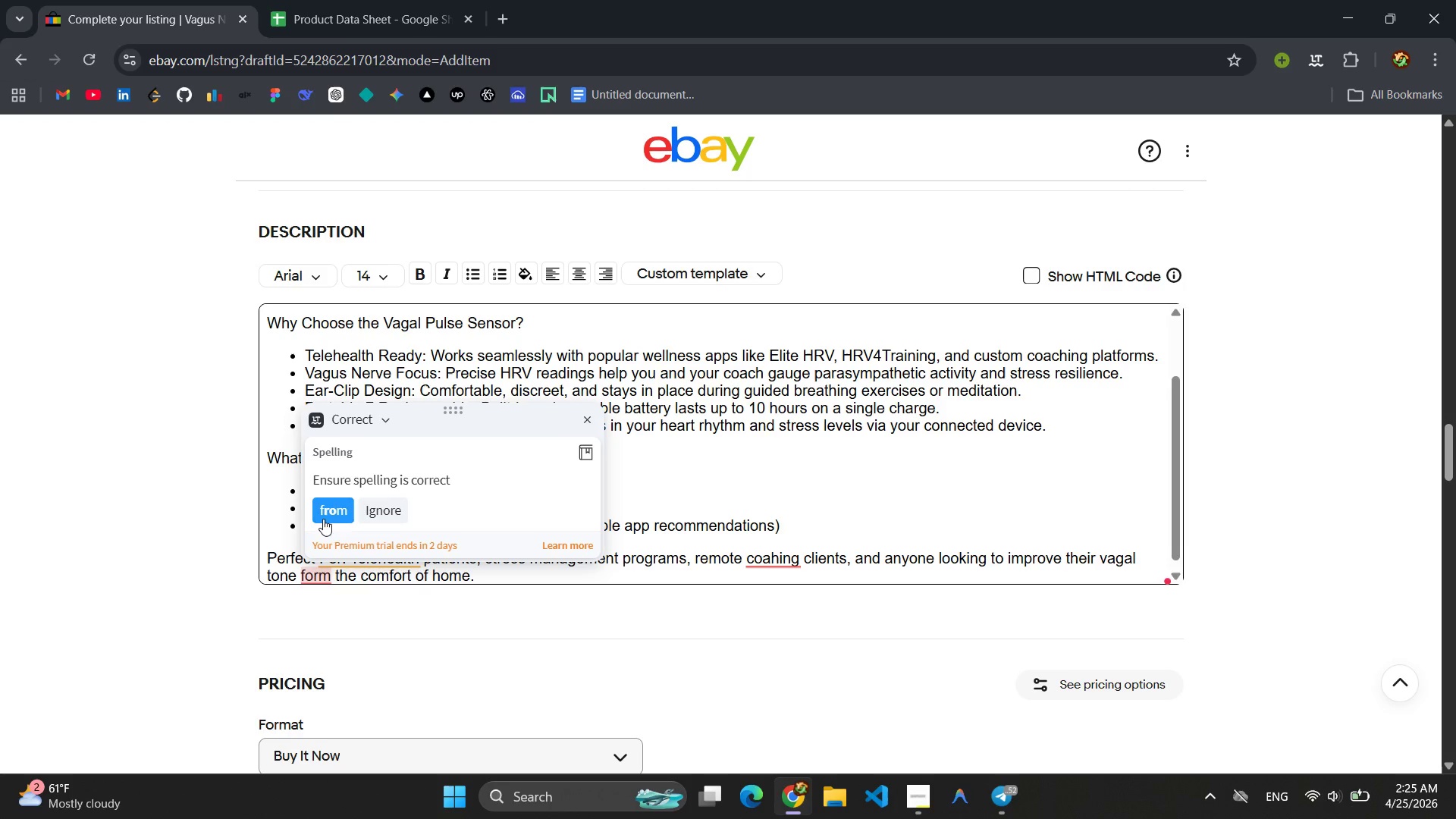 
left_click([325, 511])
 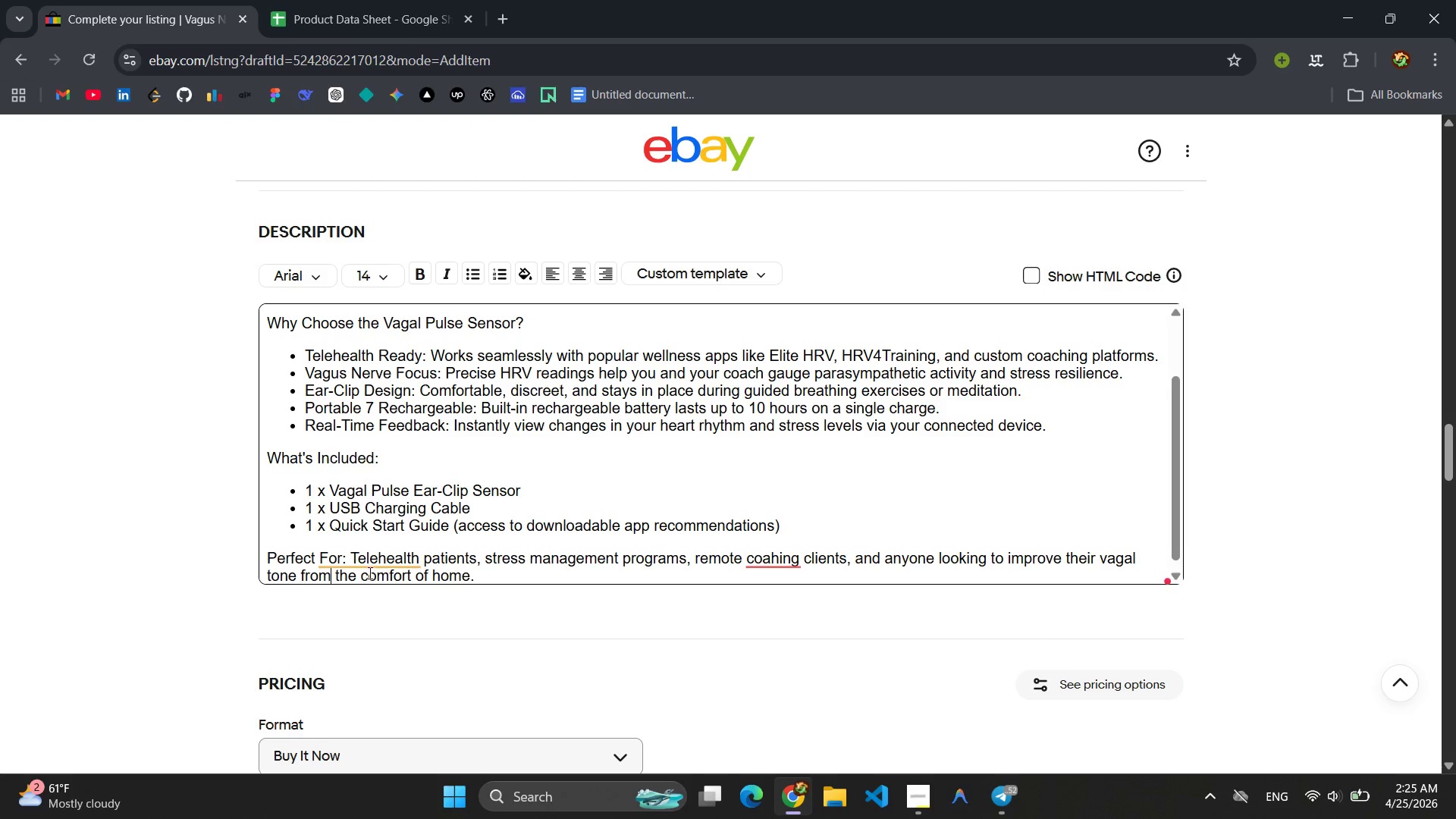 
left_click([375, 560])
 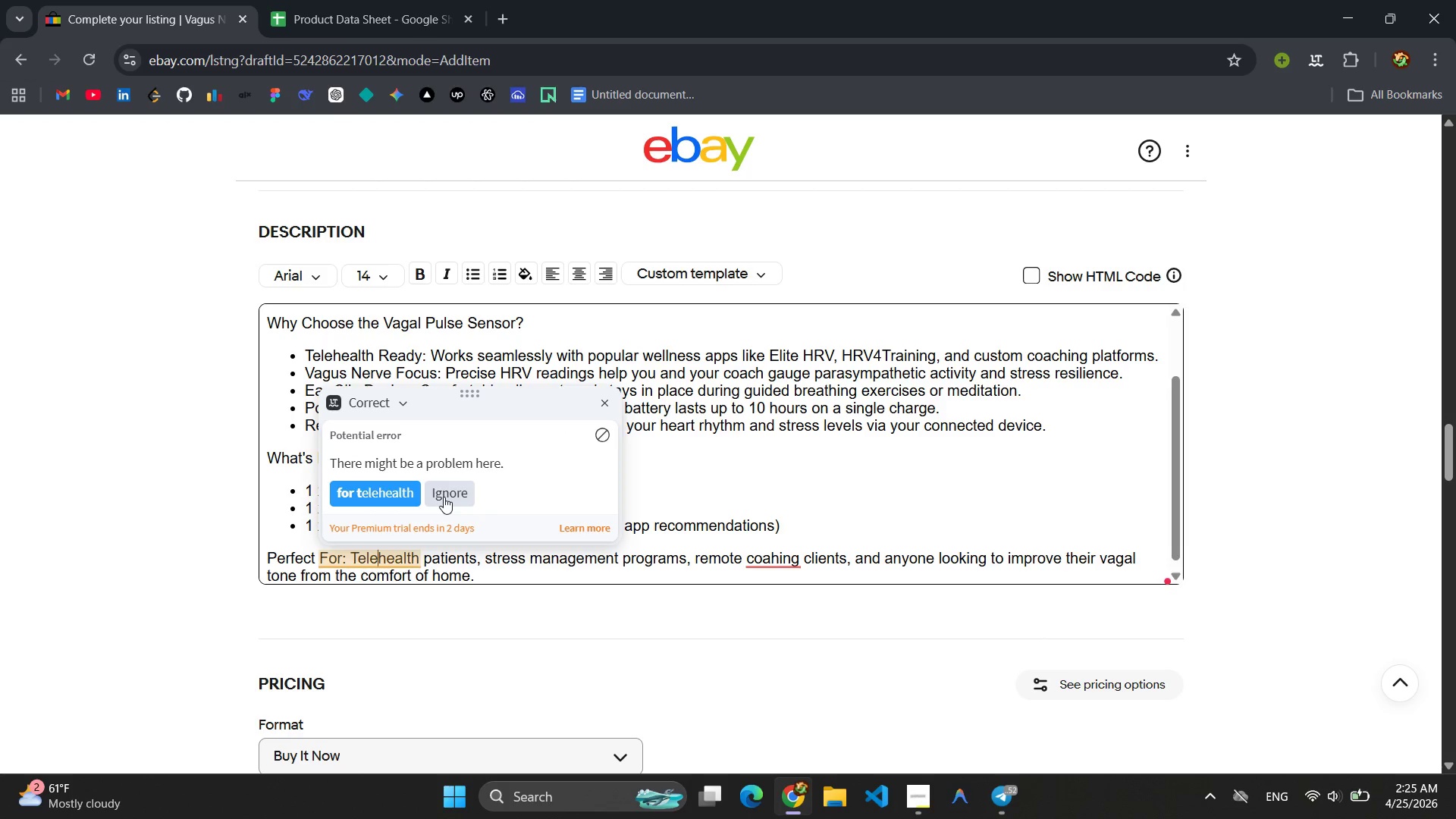 
left_click([444, 497])
 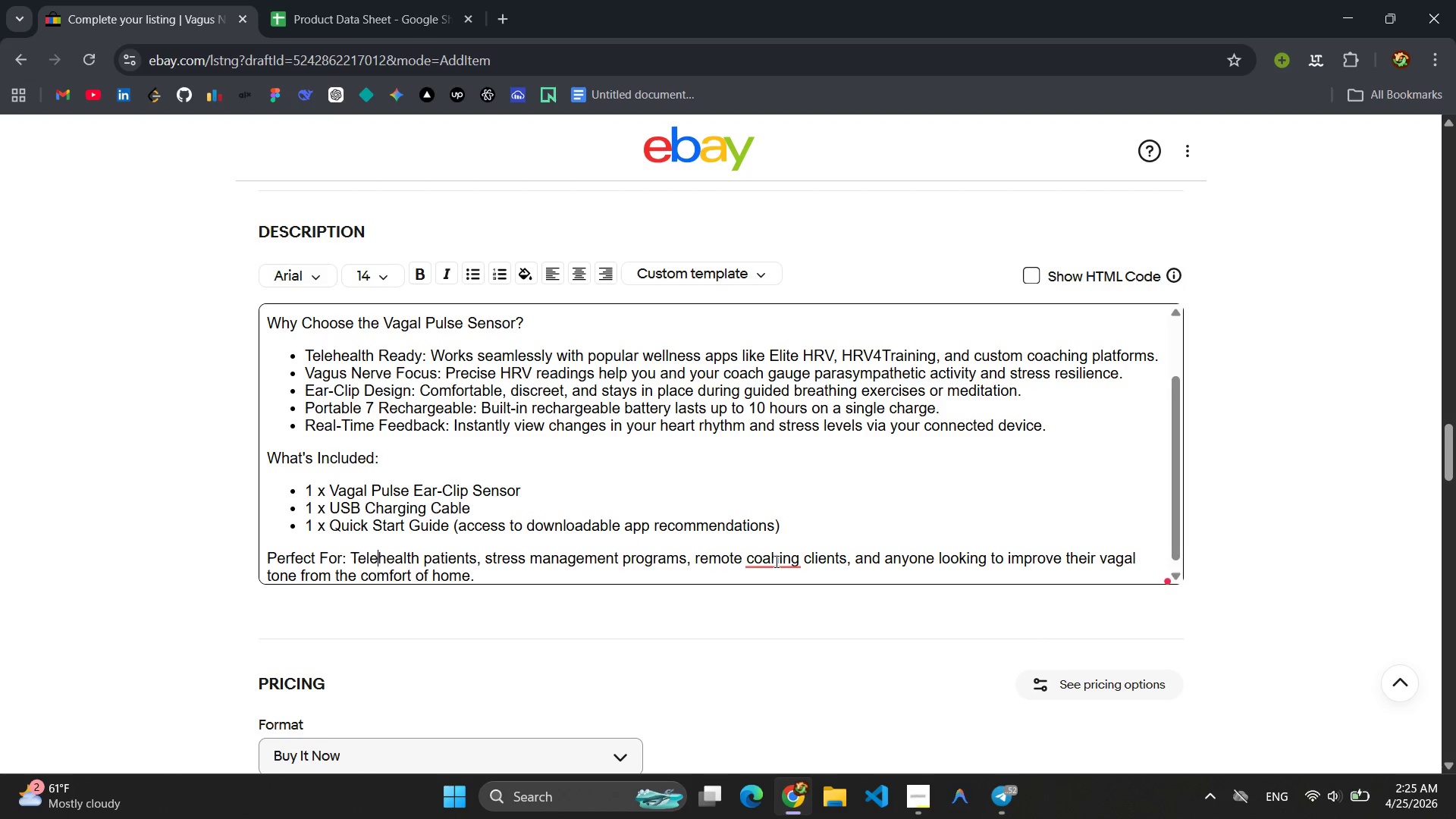 
left_click([775, 561])
 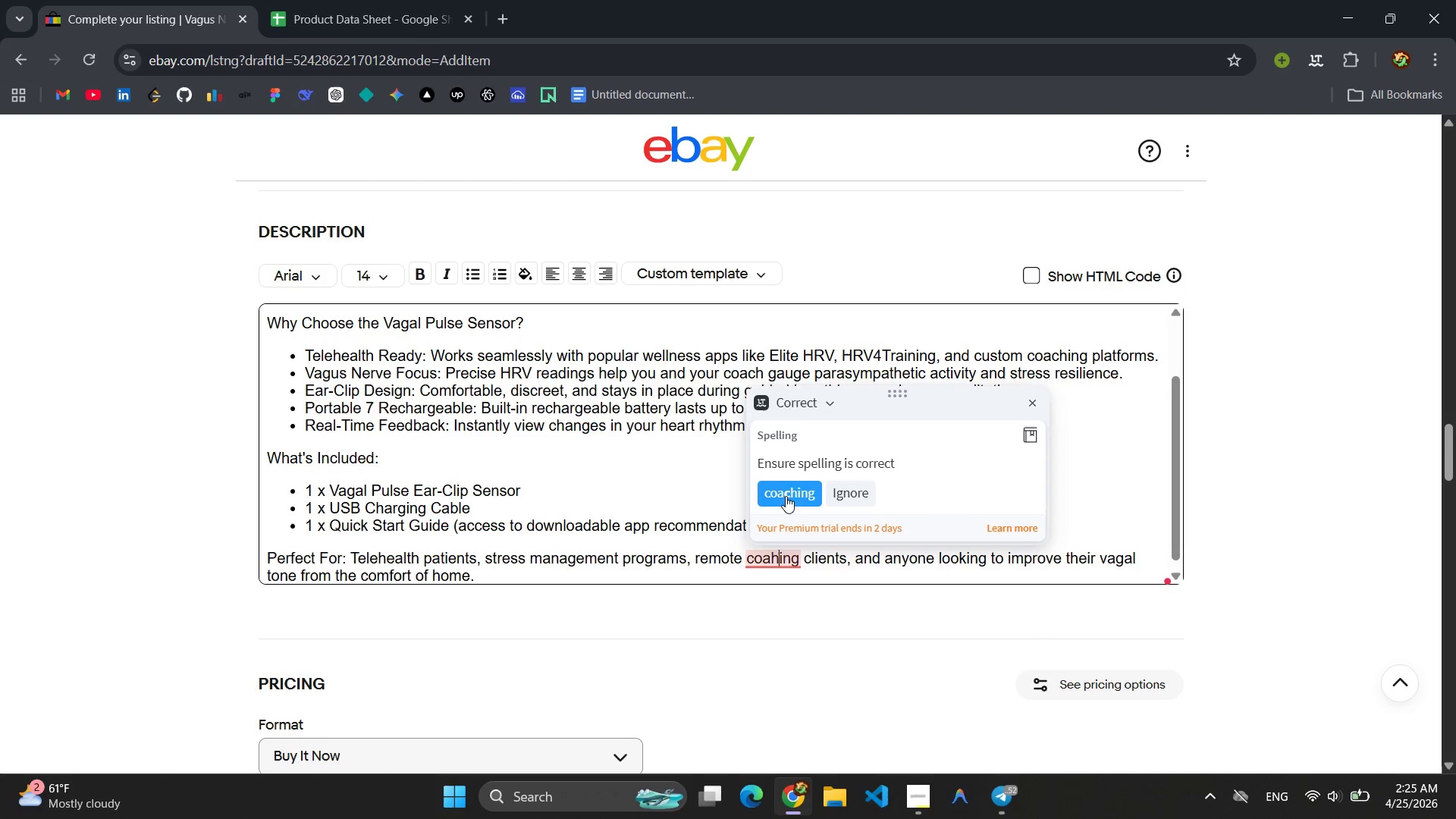 
left_click([786, 487])
 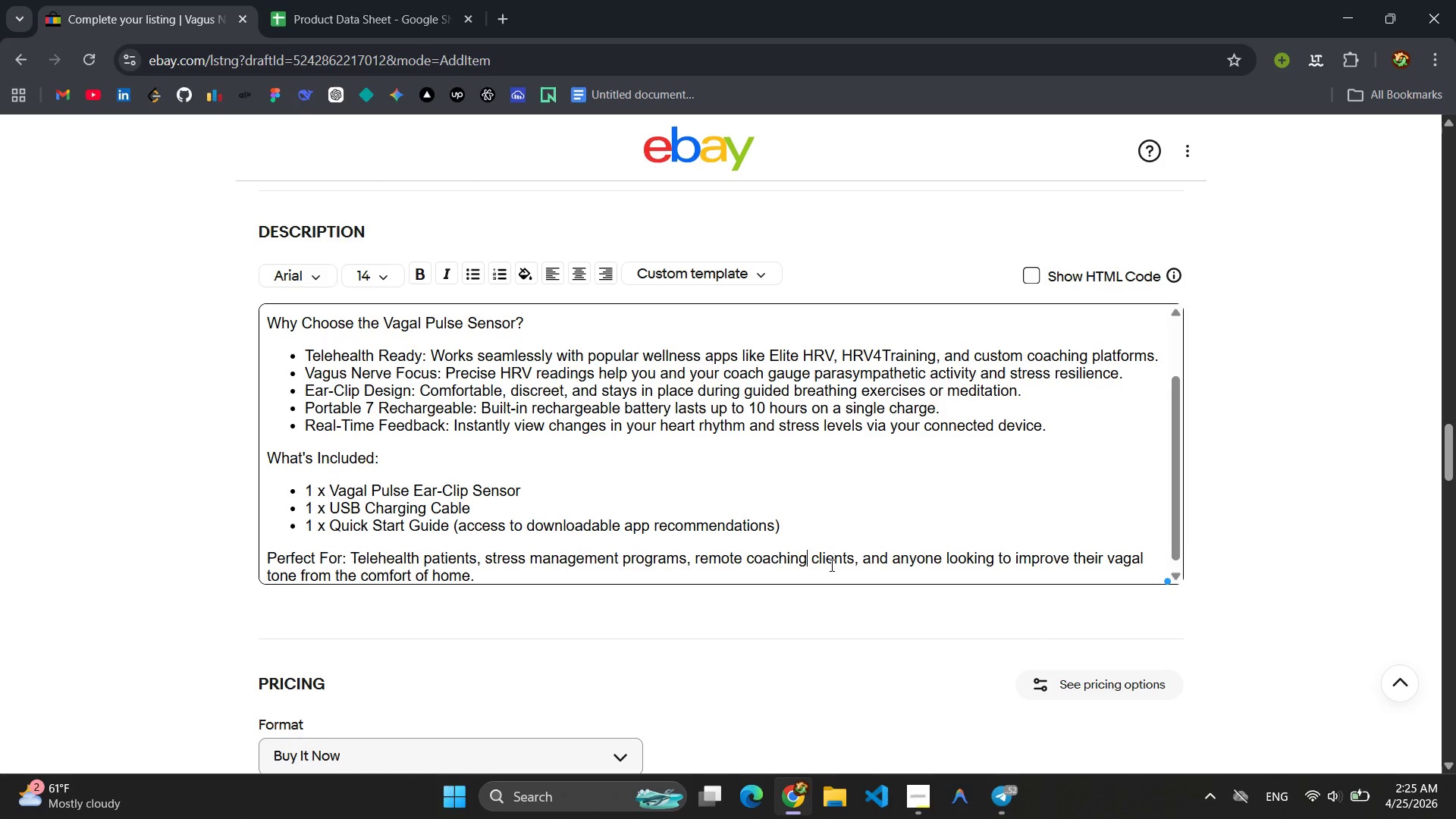 
scroll: coordinate [606, 511], scroll_direction: down, amount: 8.0
 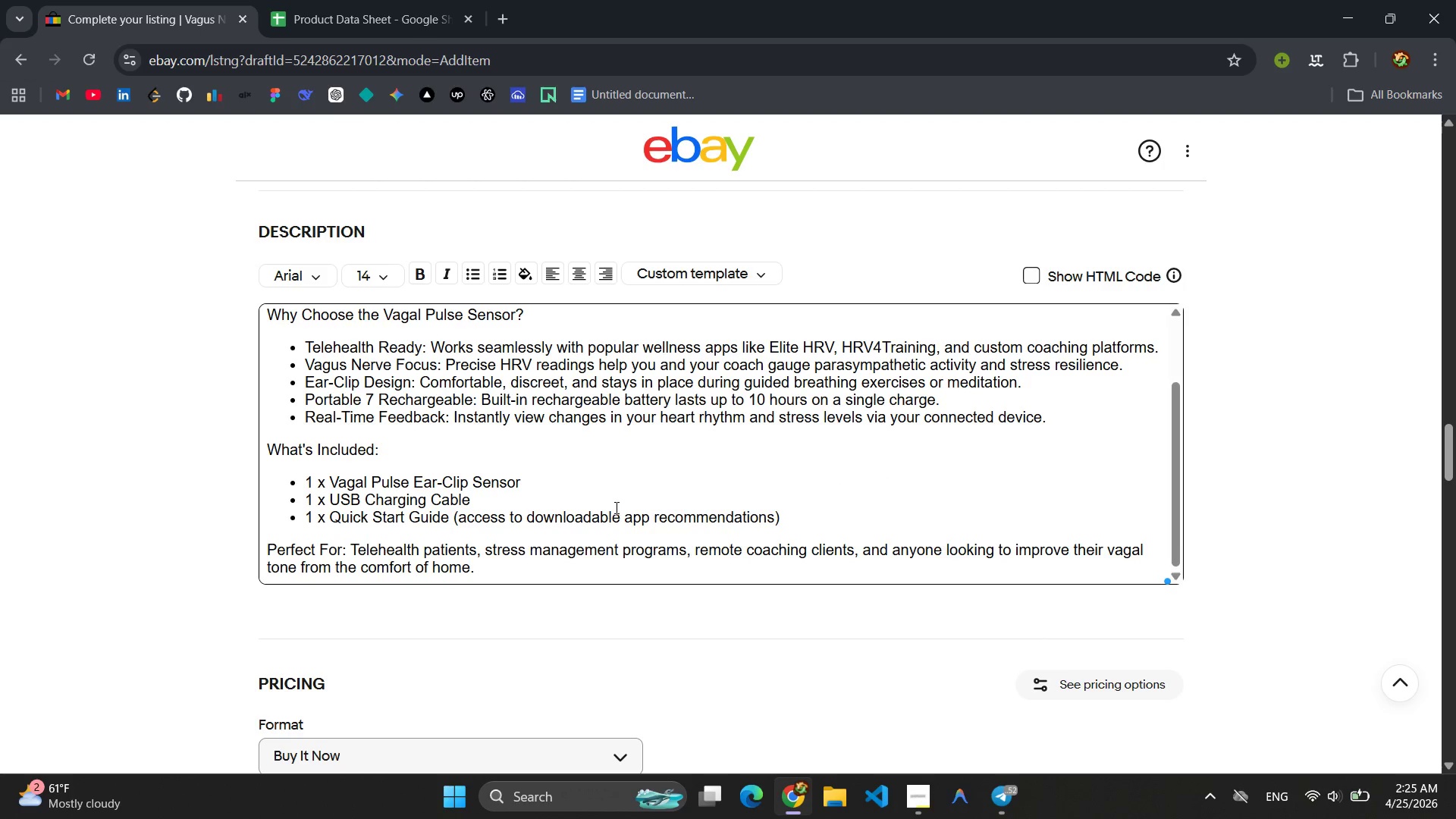 
scroll: coordinate [615, 507], scroll_direction: none, amount: 0.0
 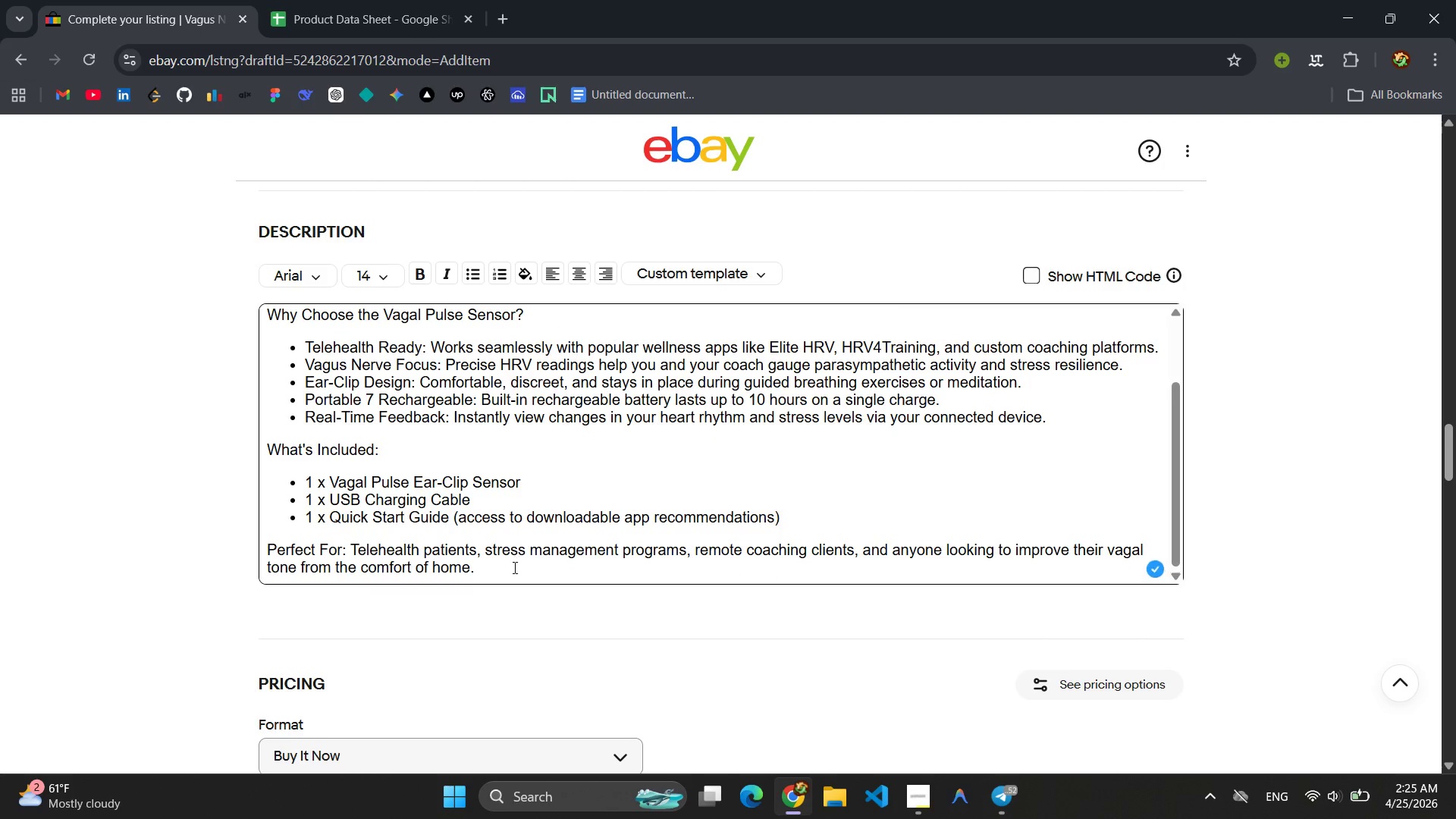 
left_click([513, 569])
 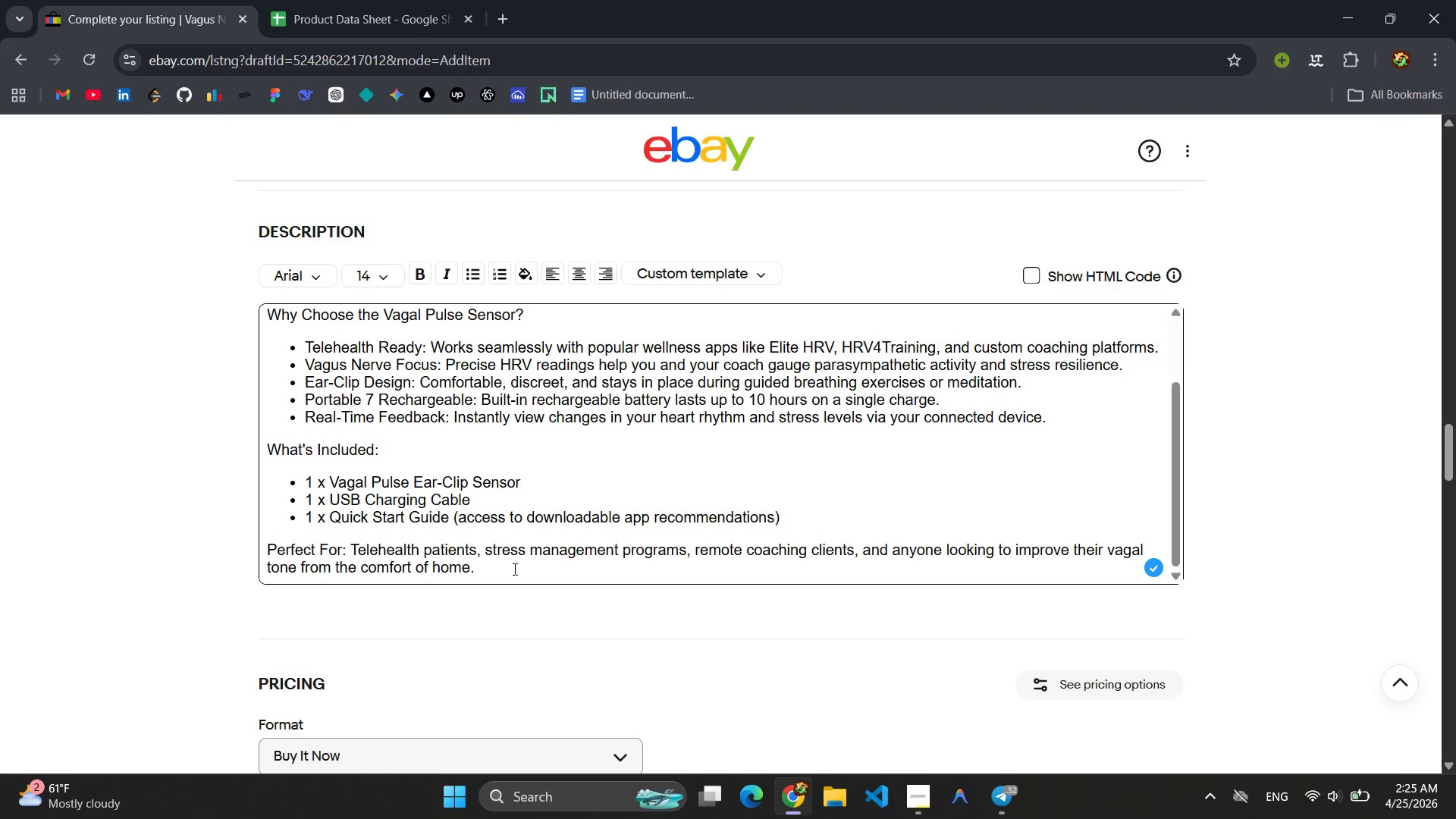 
key(Enter)
 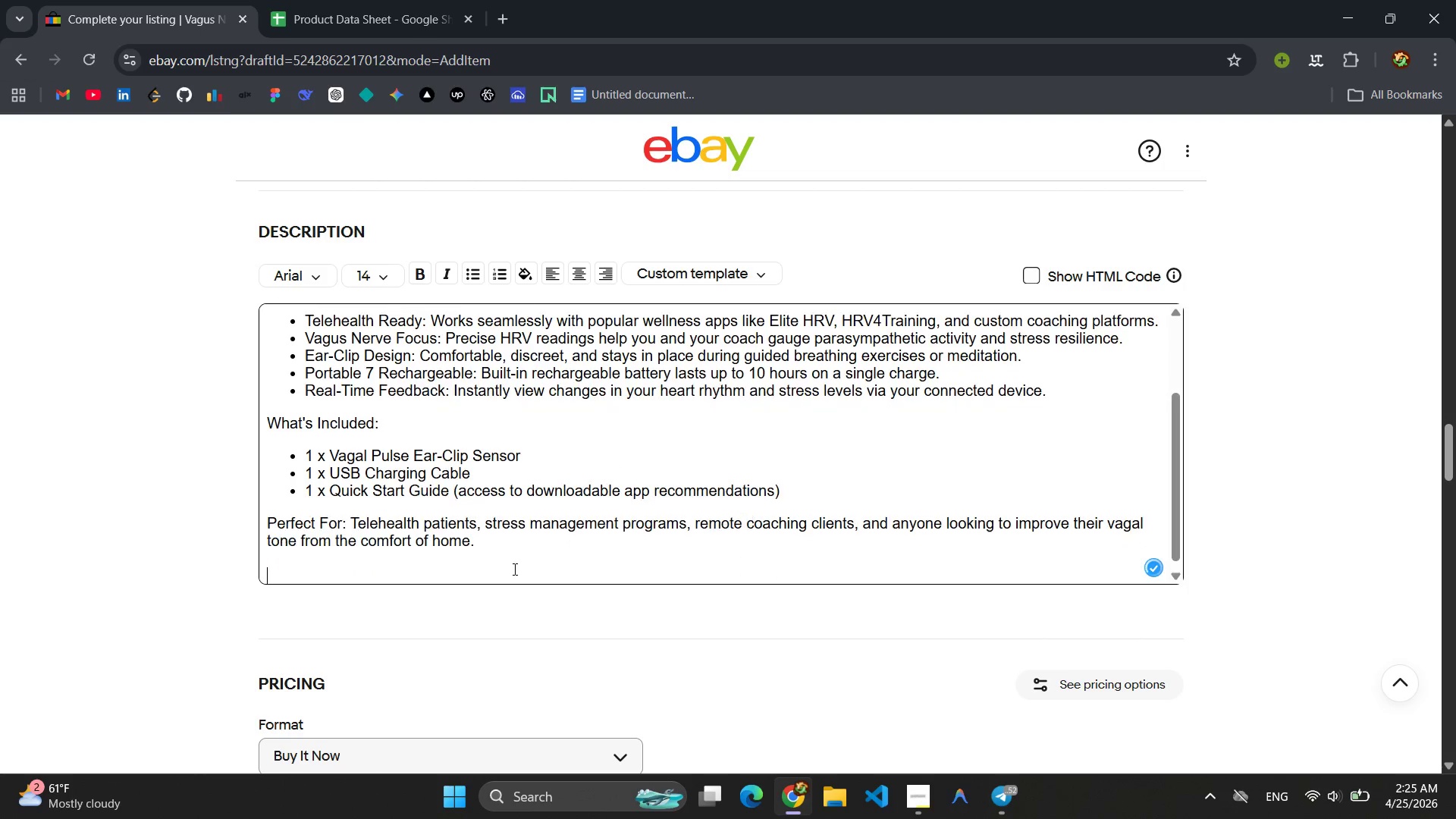 
key(Enter)
 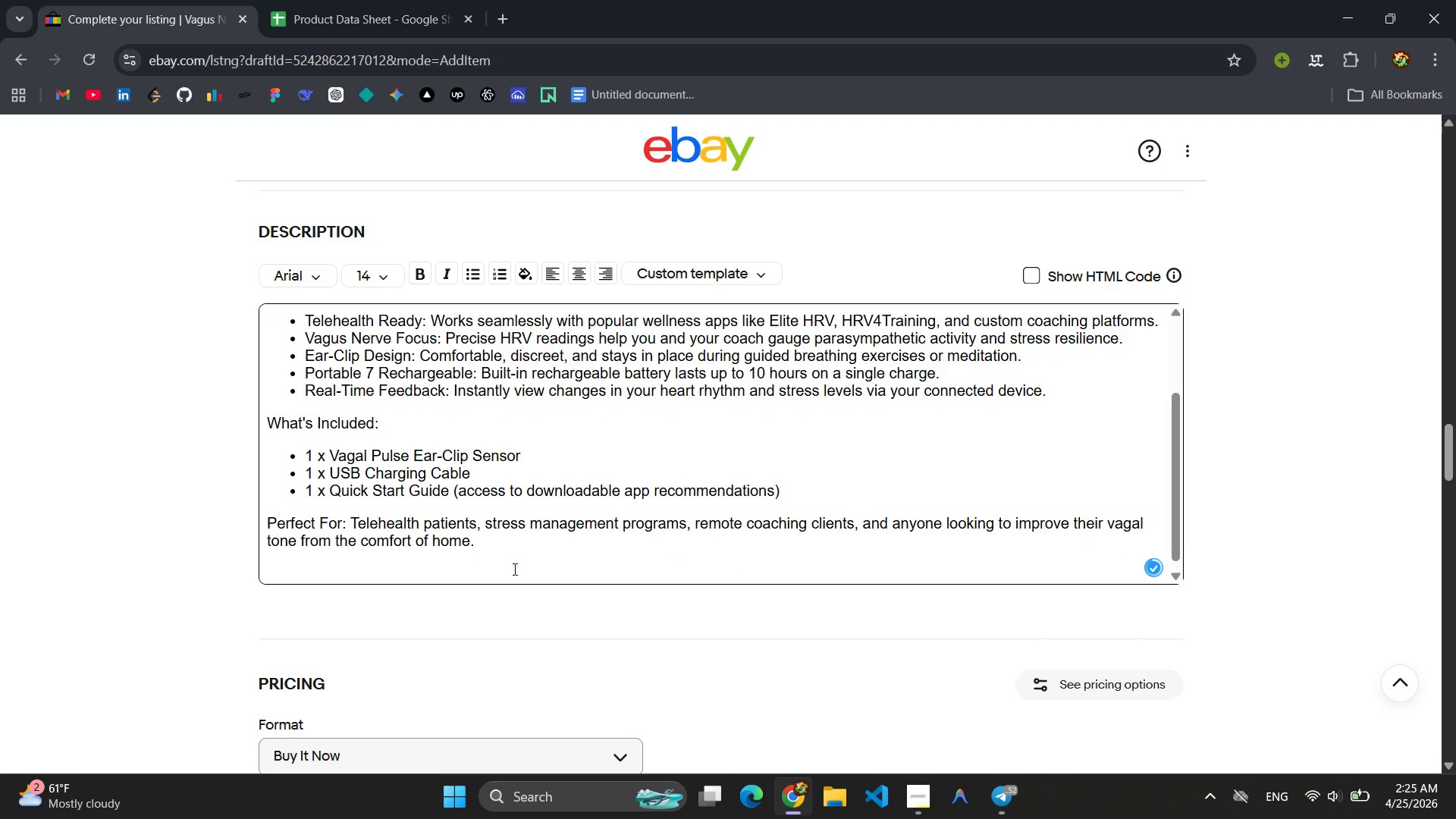 
type(Vagal Pulse - ListenTo )
key(Backspace)
key(Backspace)
key(Backspace)
type(t)
key(Backspace)
type( to yo)
key(Backspace)
key(Backspace)
type(Your Nervous Systm)
key(Backspace)
type(em )
key(Backspace)
type(.)
 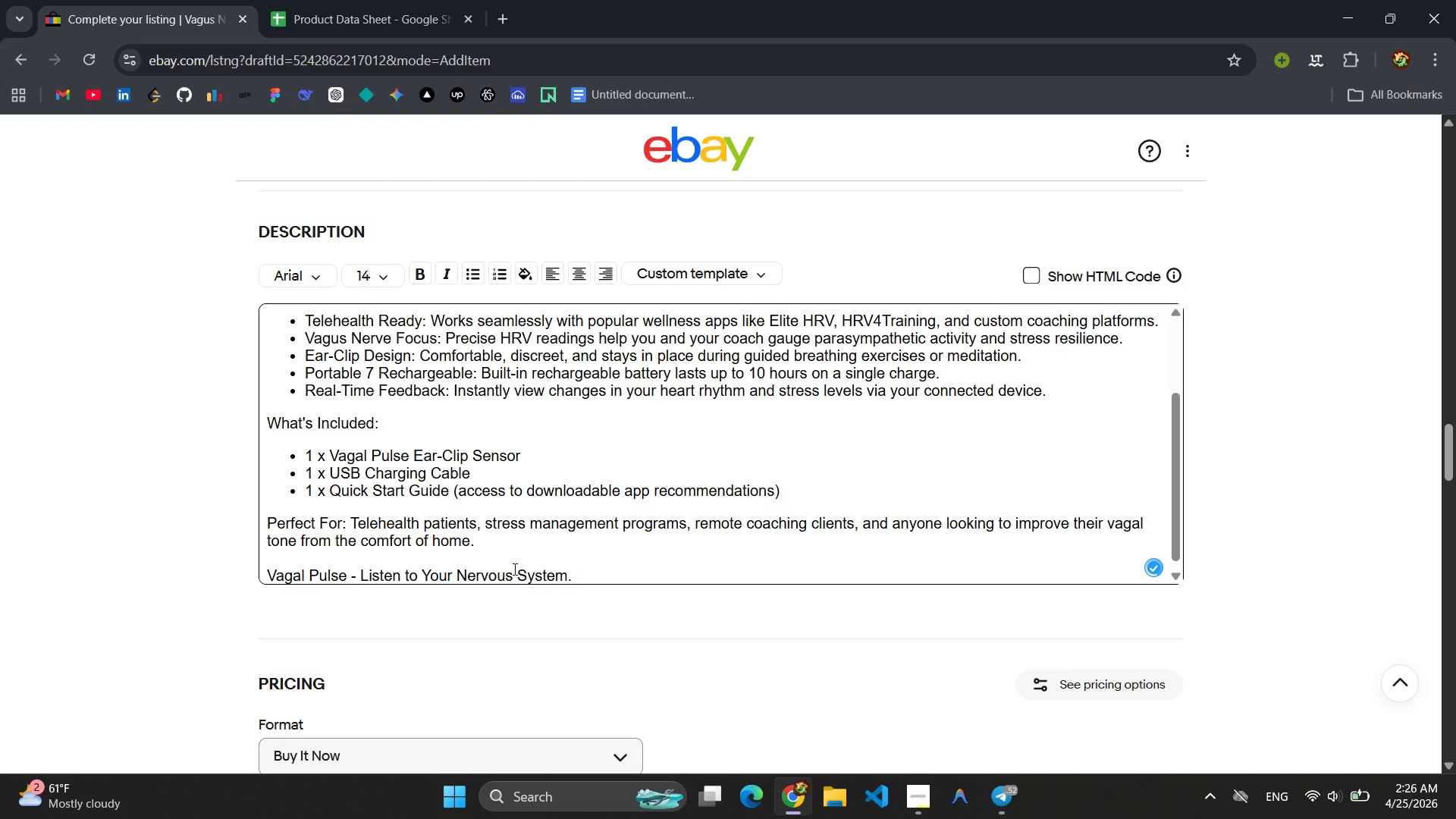 
scroll: coordinate [540, 566], scroll_direction: down, amount: 7.0
 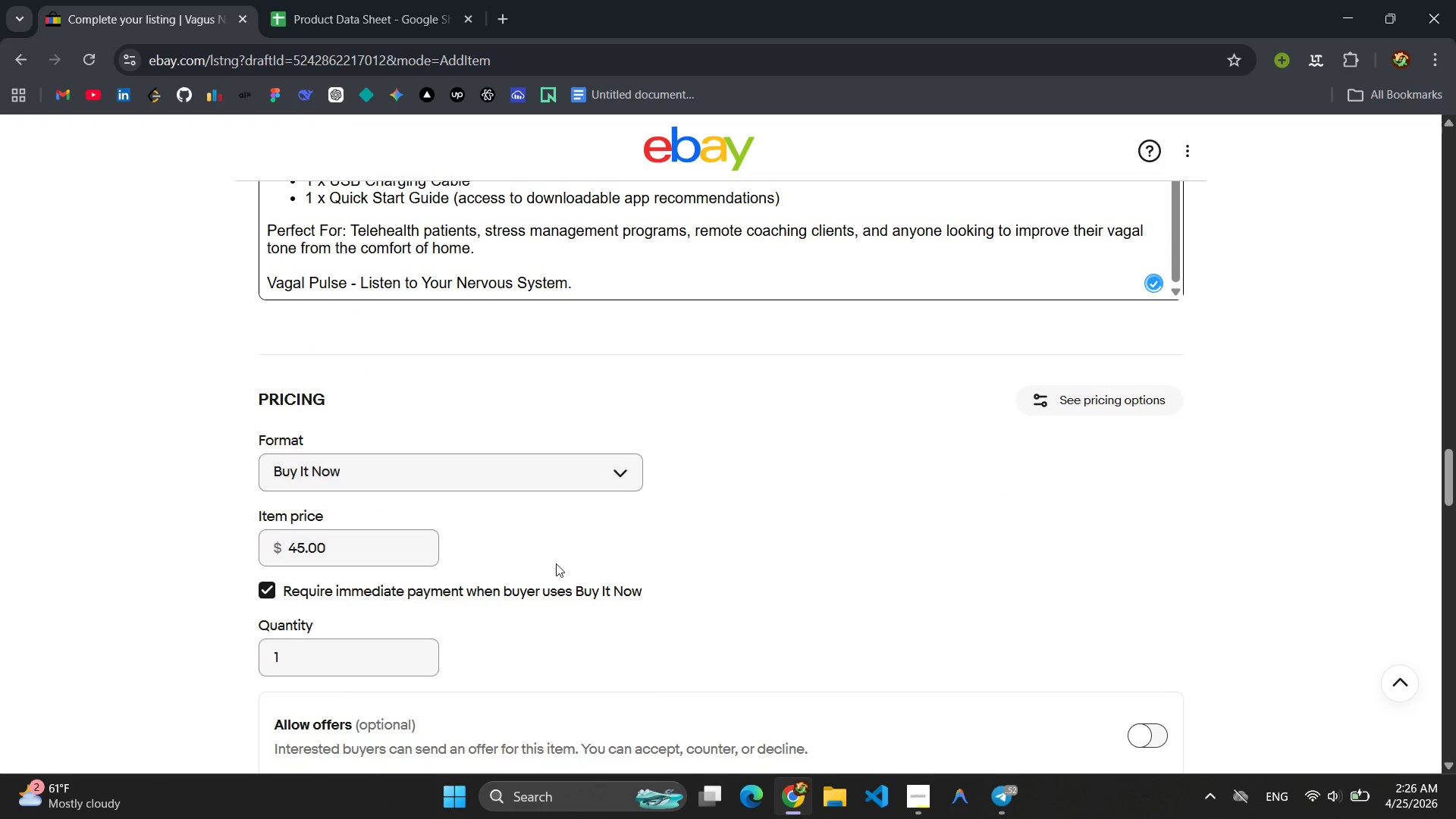 
scroll: coordinate [600, 556], scroll_direction: up, amount: 2.0
 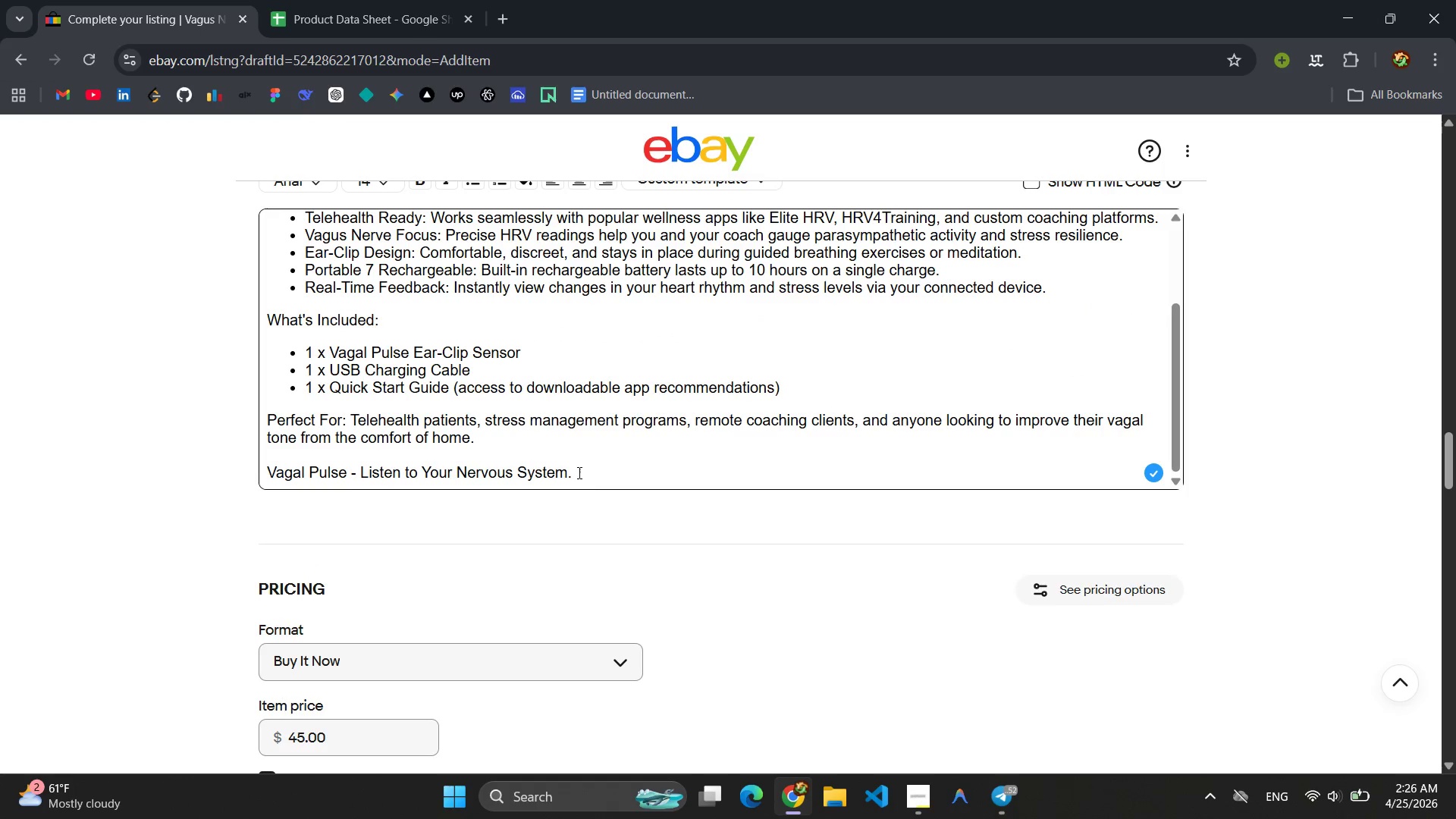 
left_click_drag(start_coordinate=[578, 472], to_coordinate=[217, 464])
 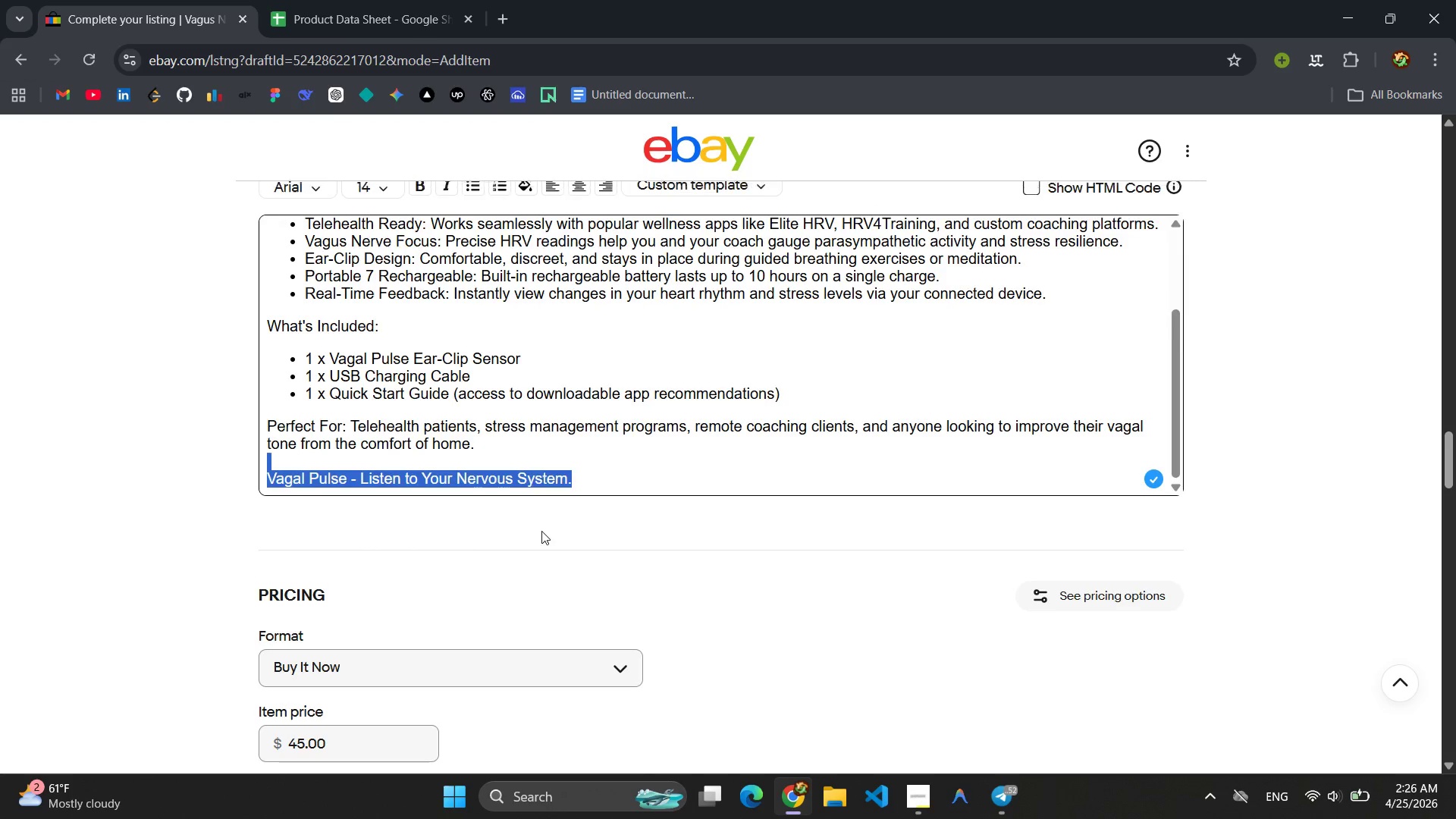 
scroll: coordinate [541, 531], scroll_direction: up, amount: 2.0
 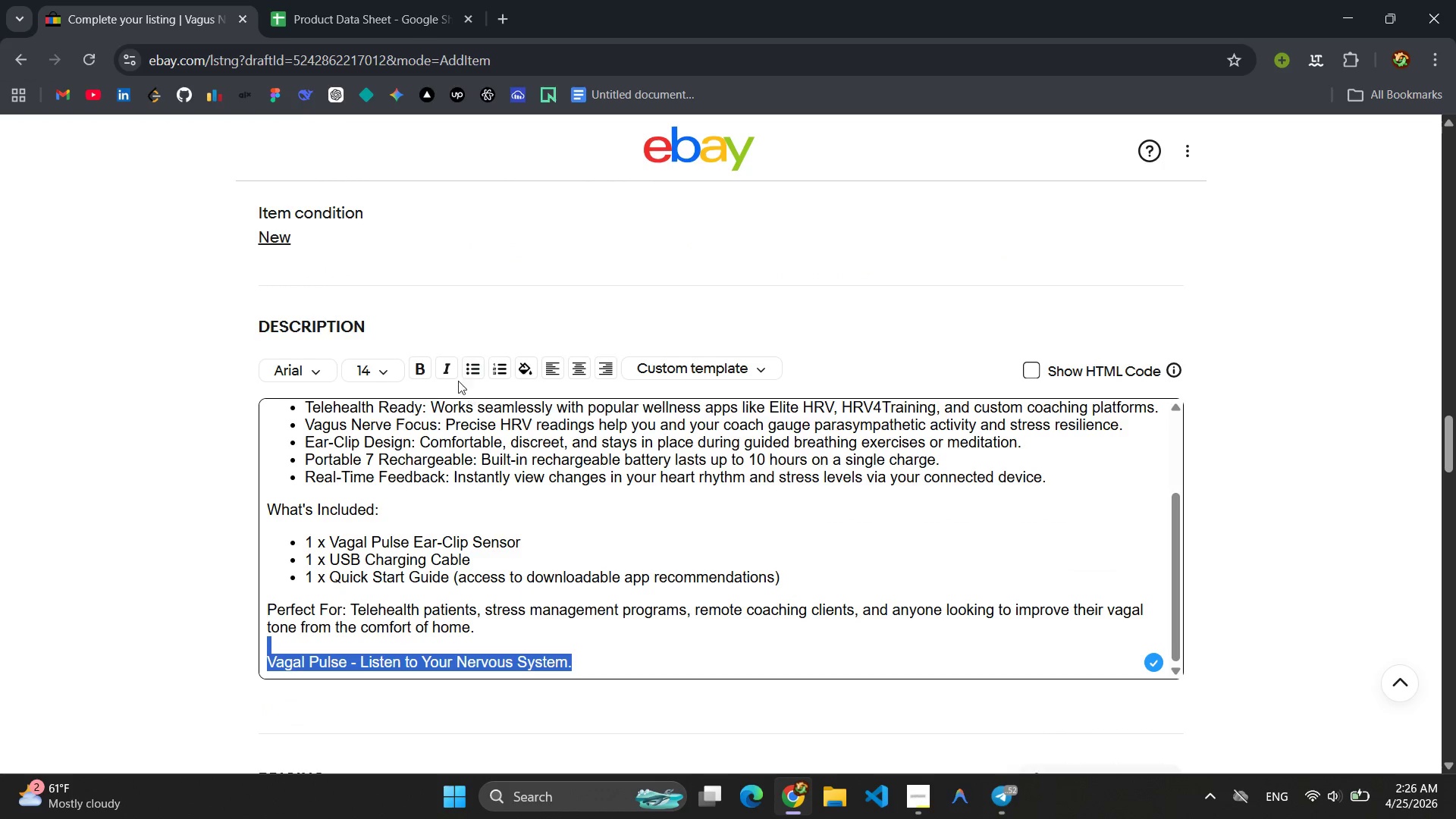 
left_click([447, 373])
 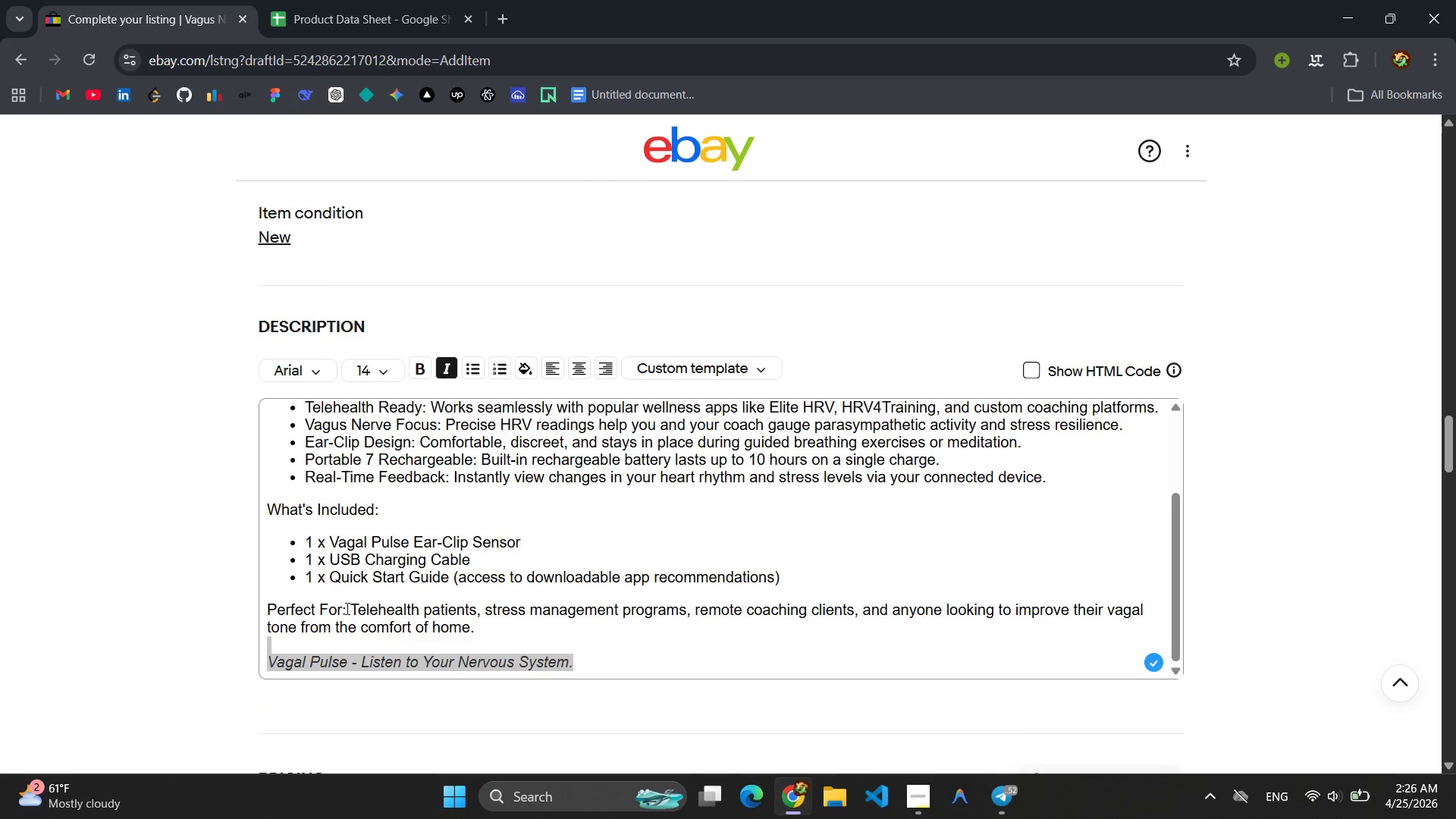 
left_click_drag(start_coordinate=[346, 608], to_coordinate=[257, 607])
 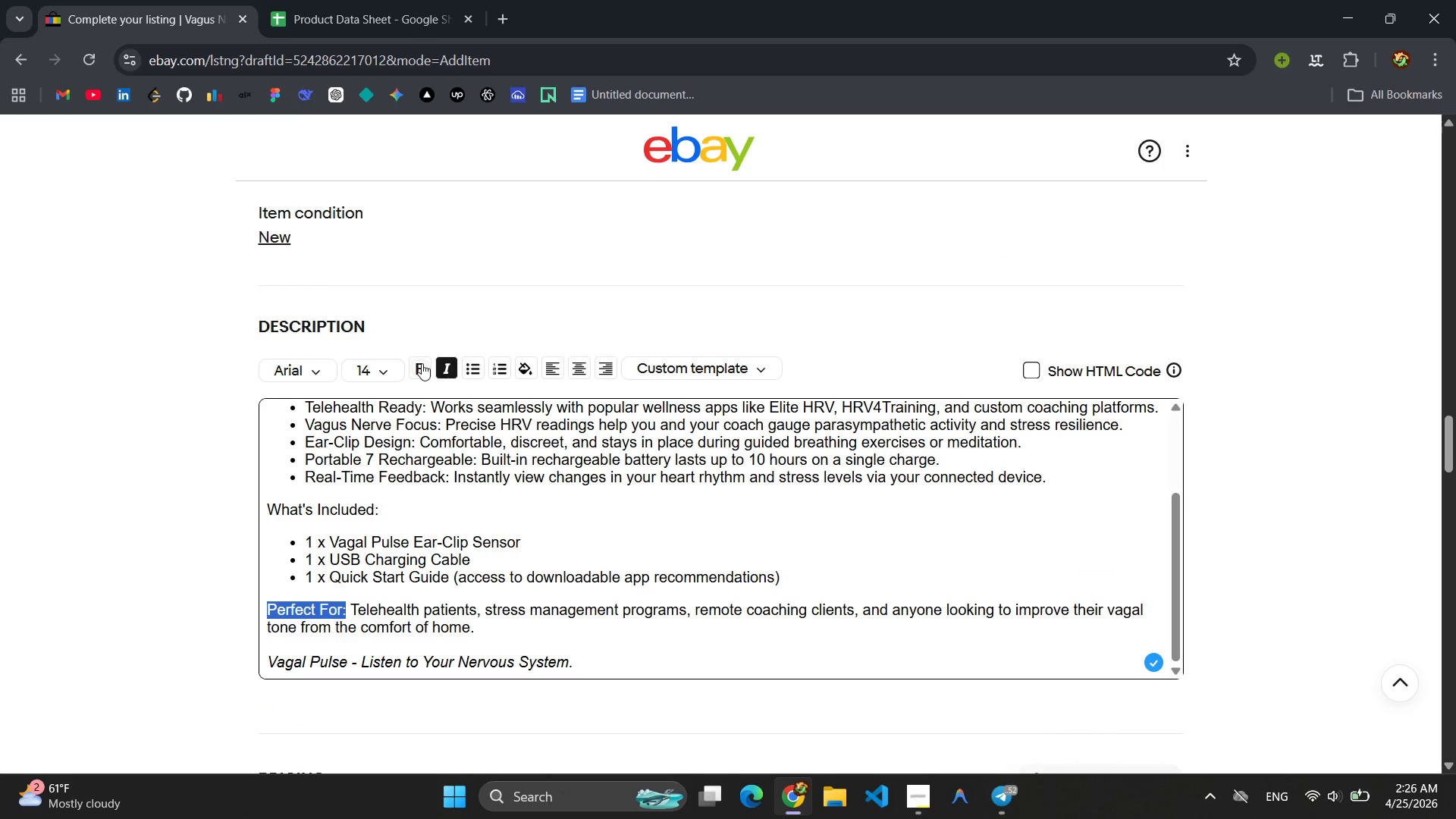 
left_click([422, 363])
 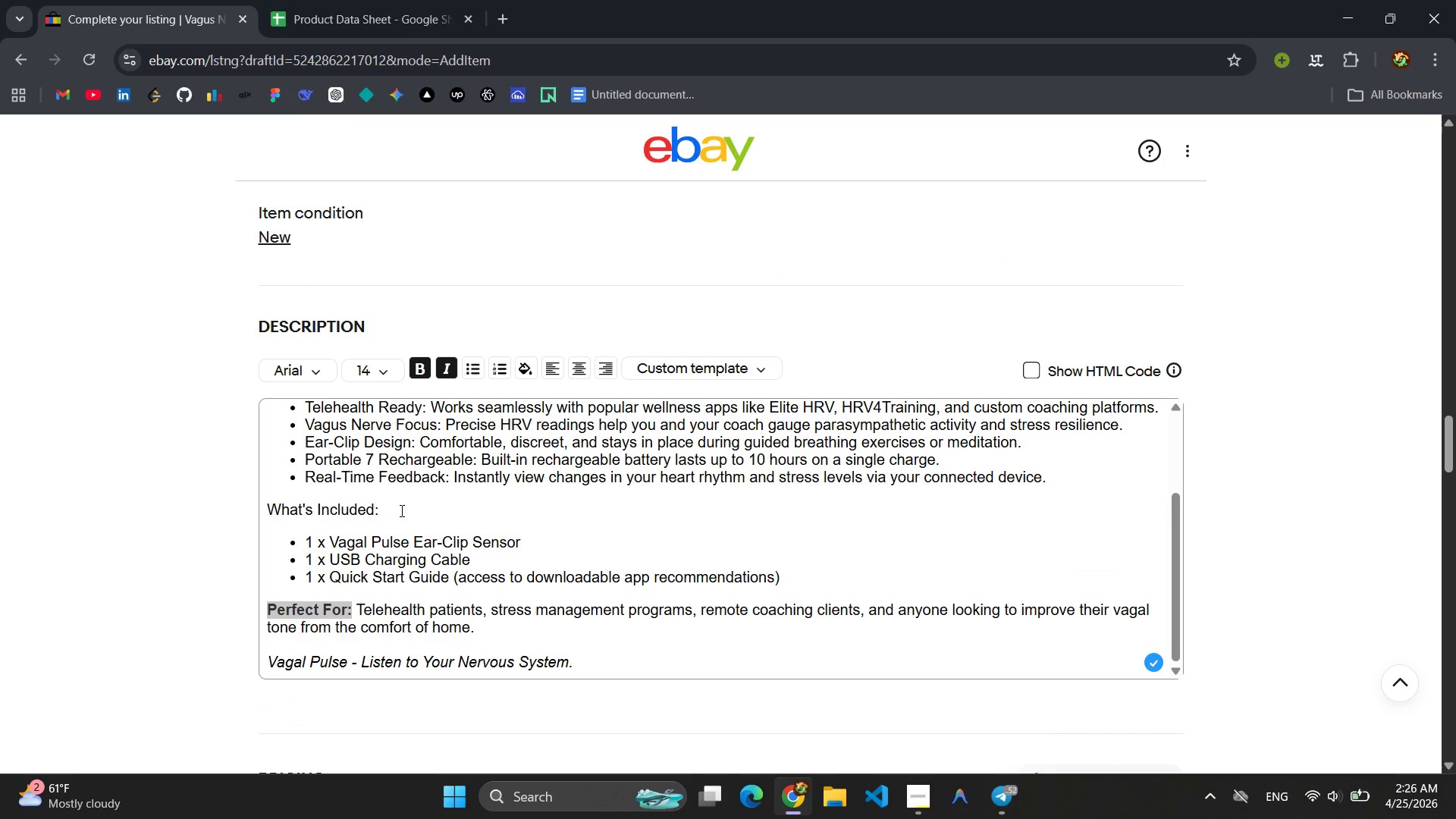 
left_click_drag(start_coordinate=[400, 510], to_coordinate=[262, 507])
 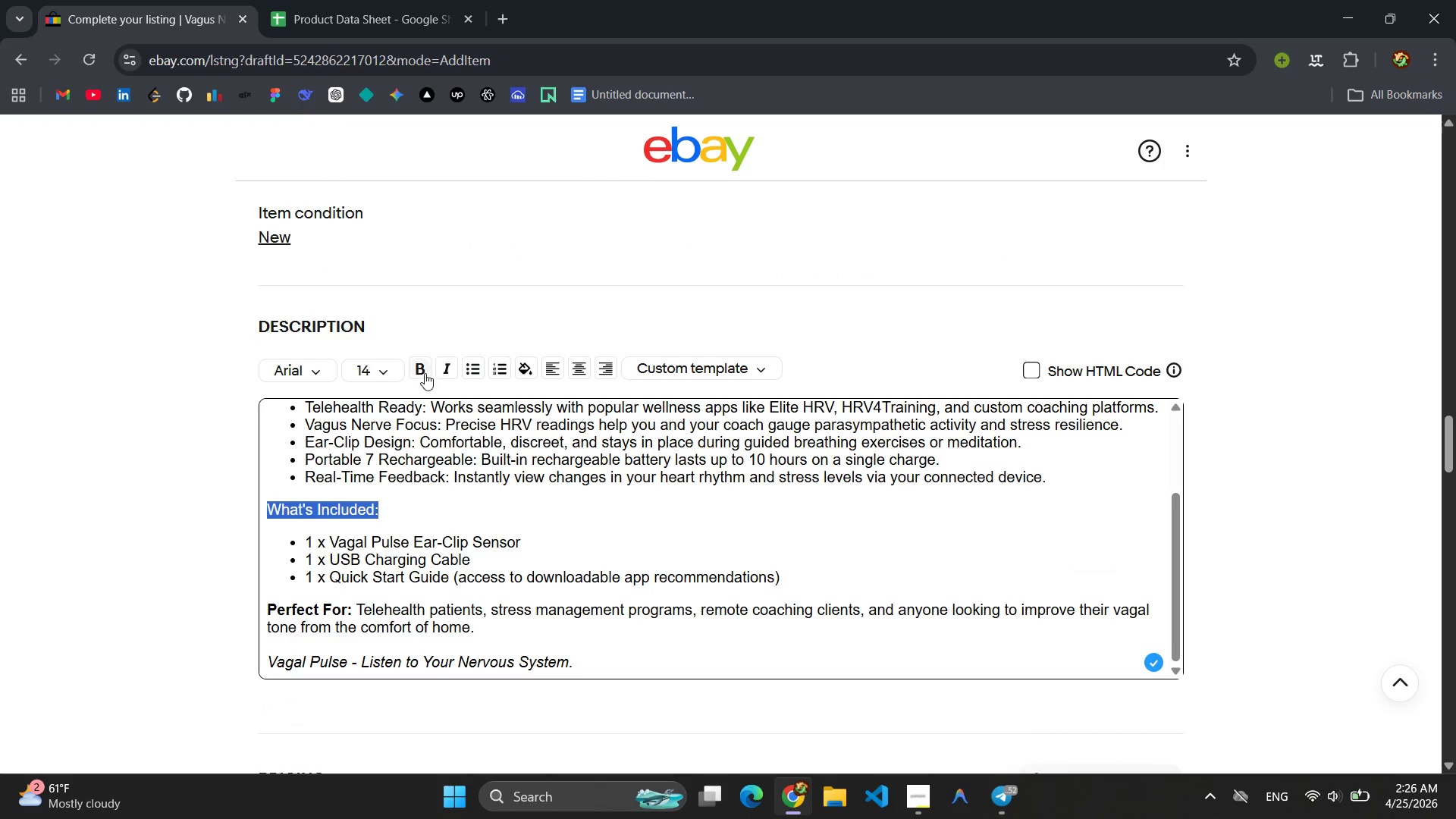 
left_click([425, 373])
 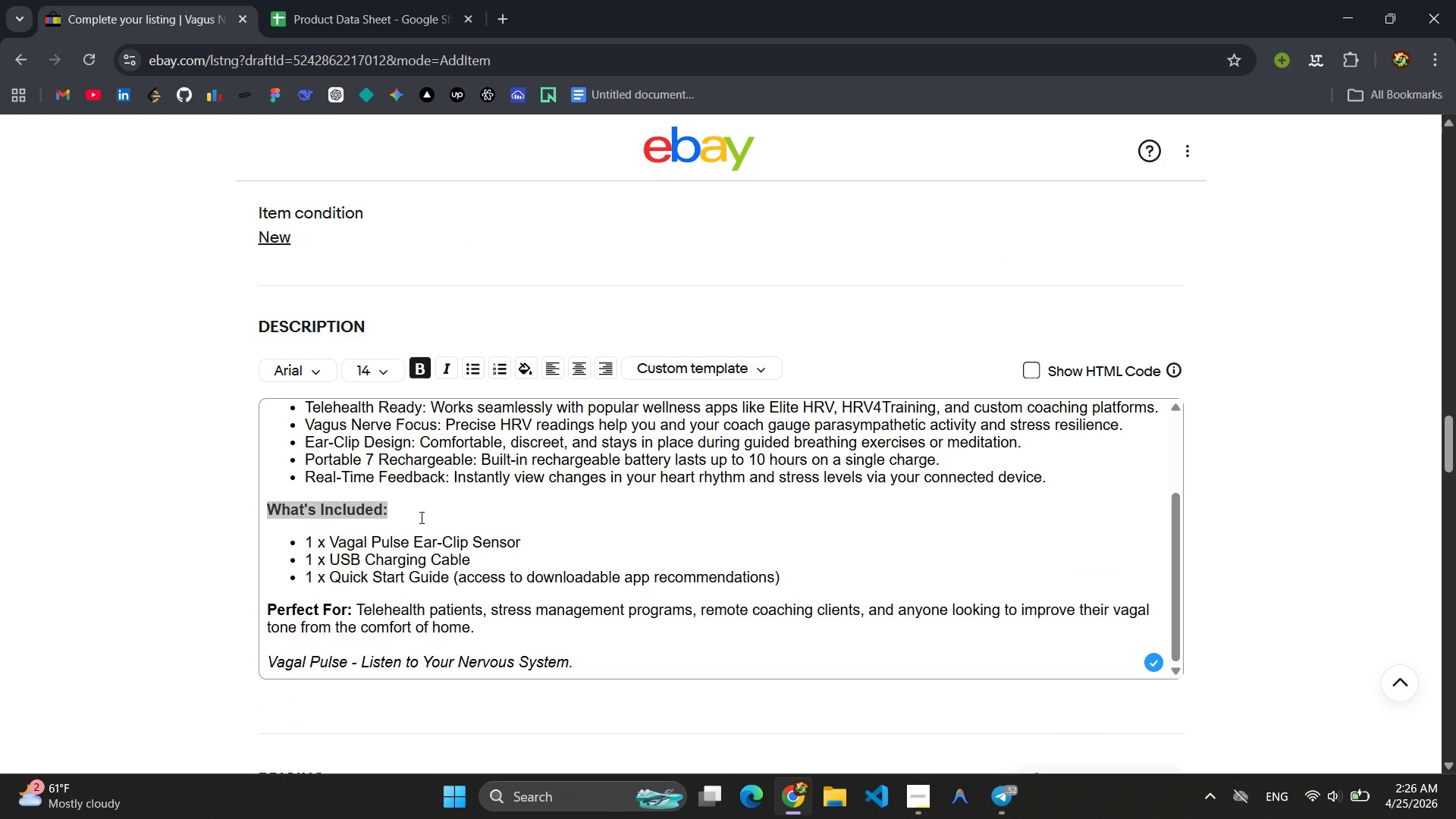 
left_click([420, 527])
 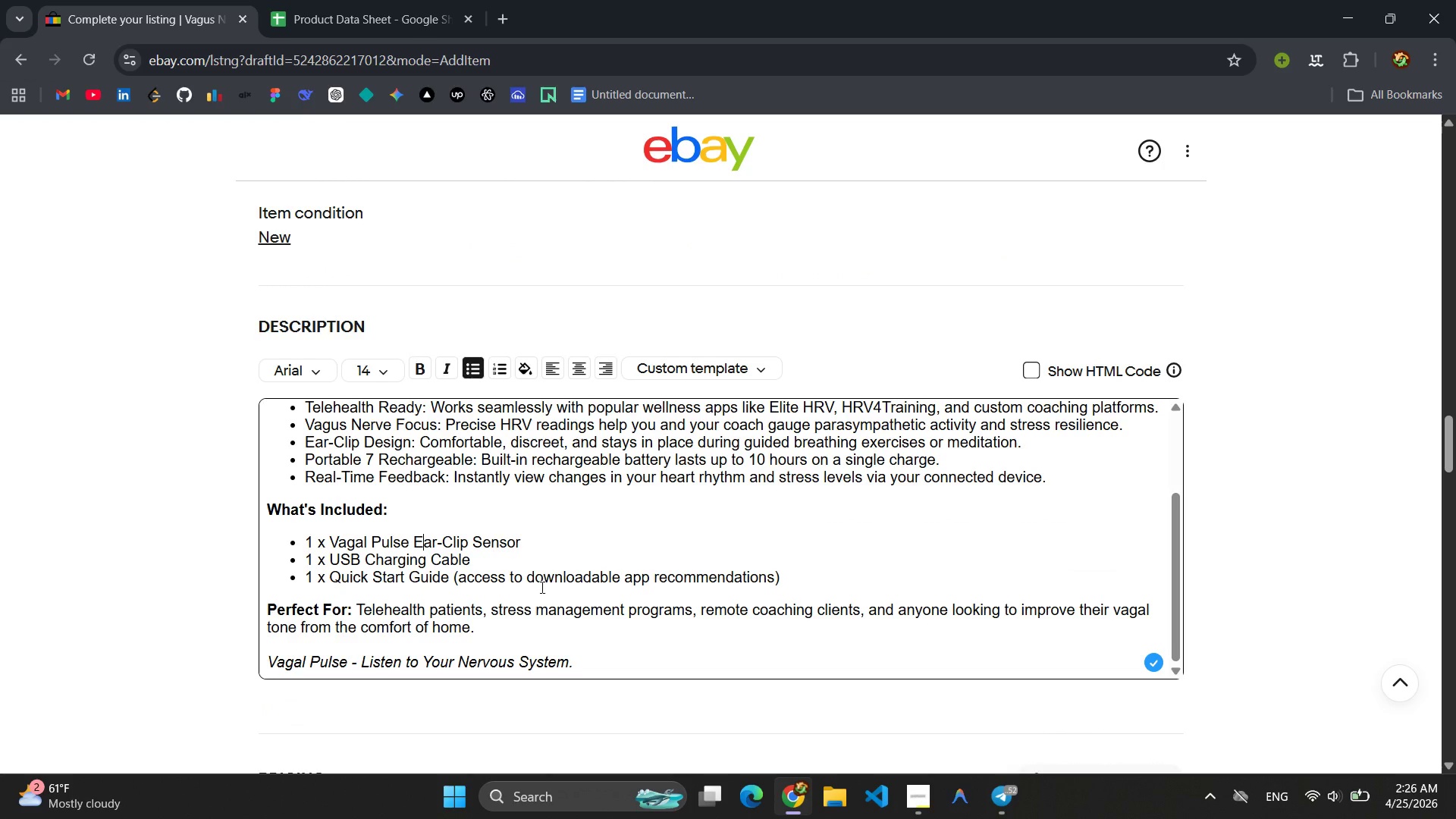 
scroll: coordinate [546, 590], scroll_direction: up, amount: 3.0
 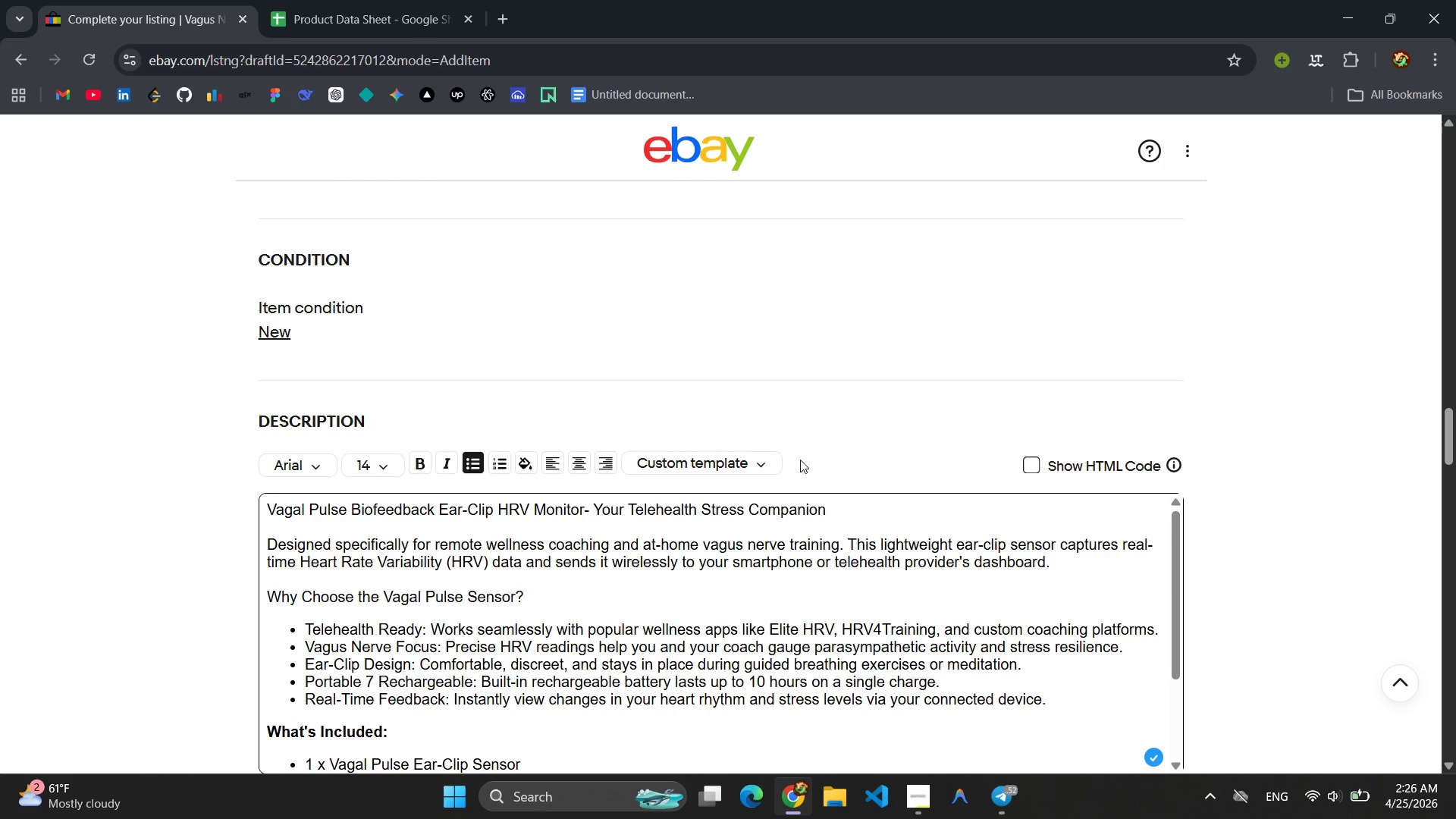 
scroll: coordinate [823, 444], scroll_direction: down, amount: 3.0
 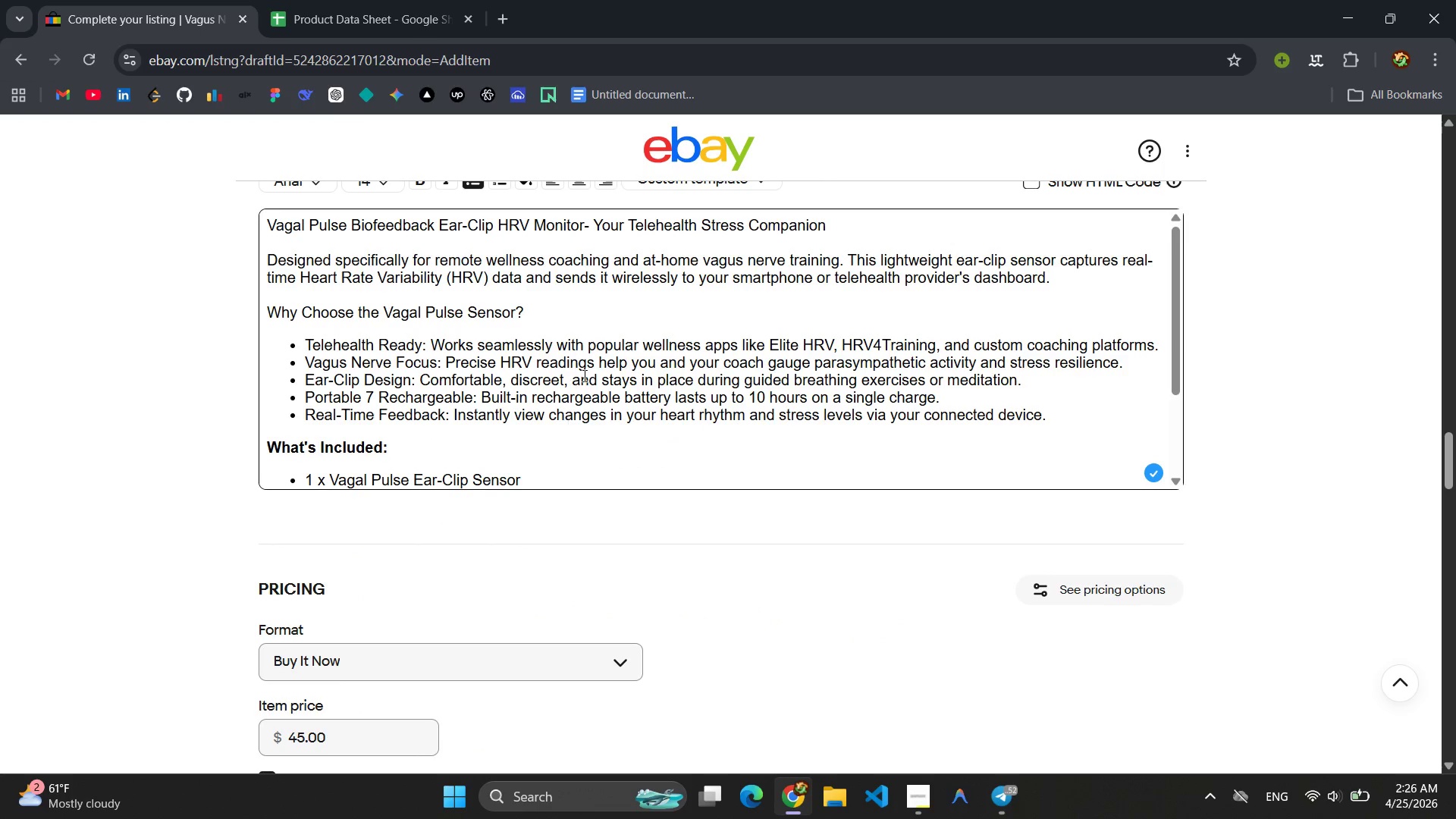 
scroll: coordinate [584, 375], scroll_direction: up, amount: 1.0
 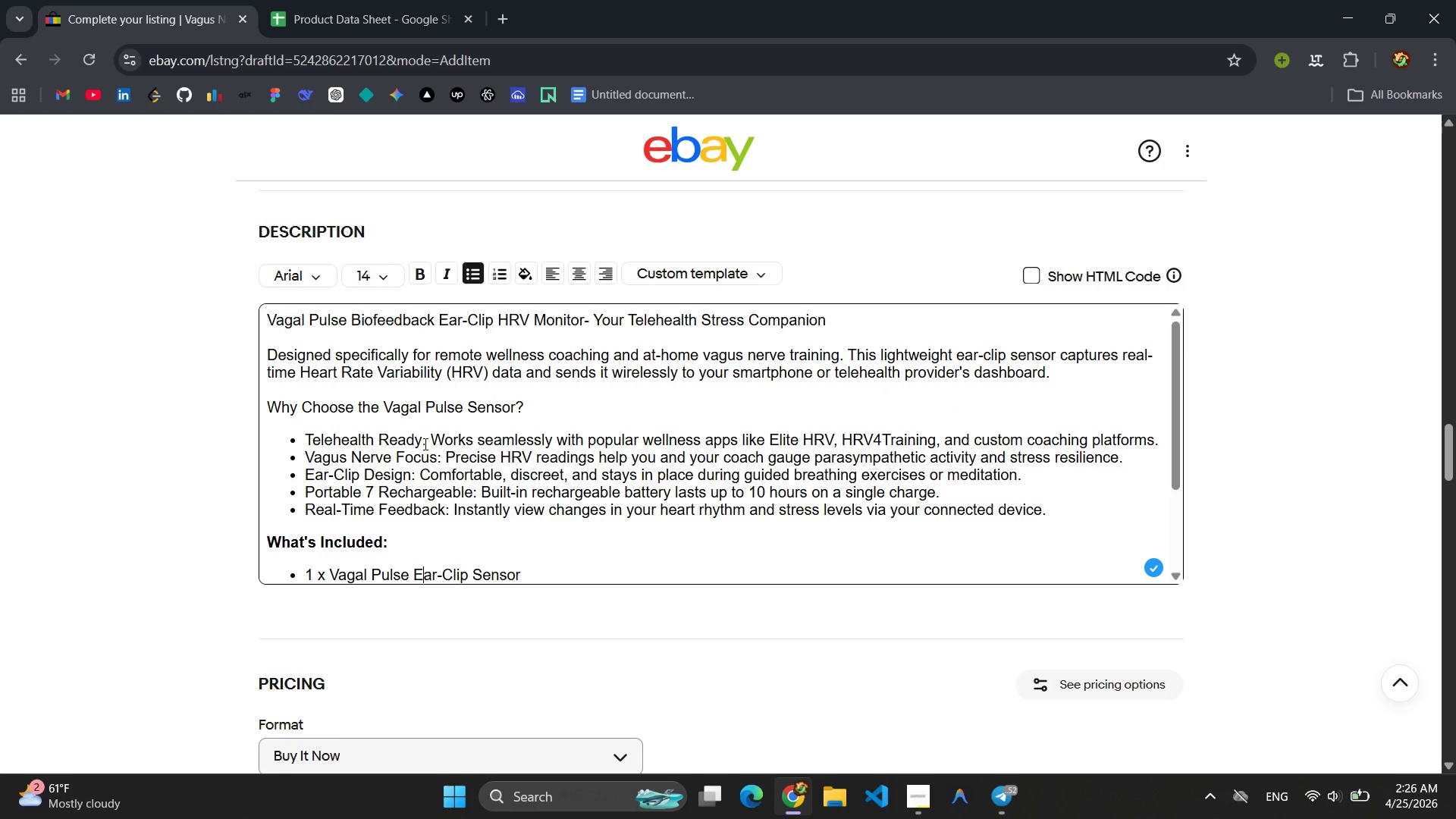 
left_click_drag(start_coordinate=[428, 444], to_coordinate=[293, 441])
 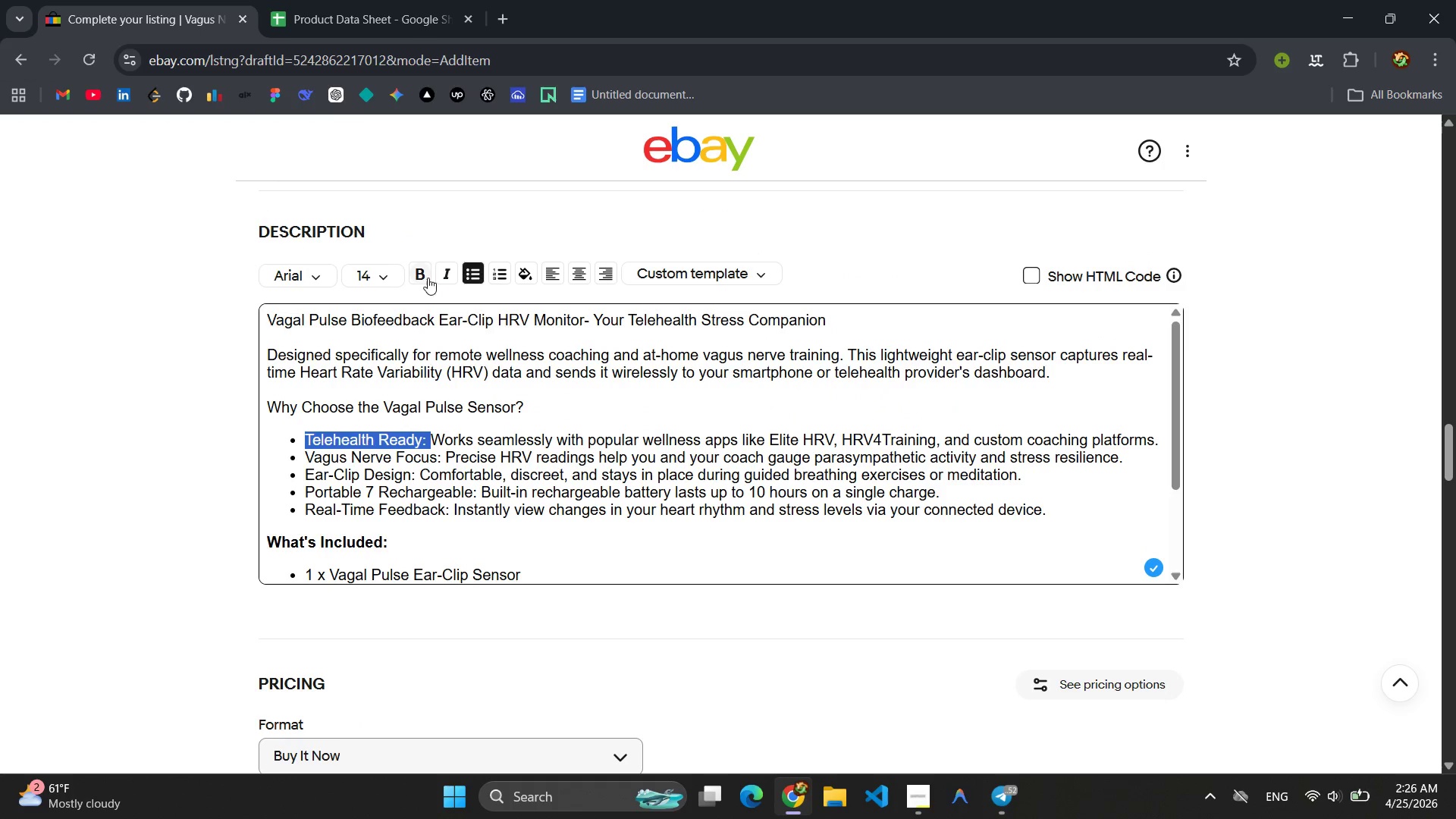 
left_click([428, 277])
 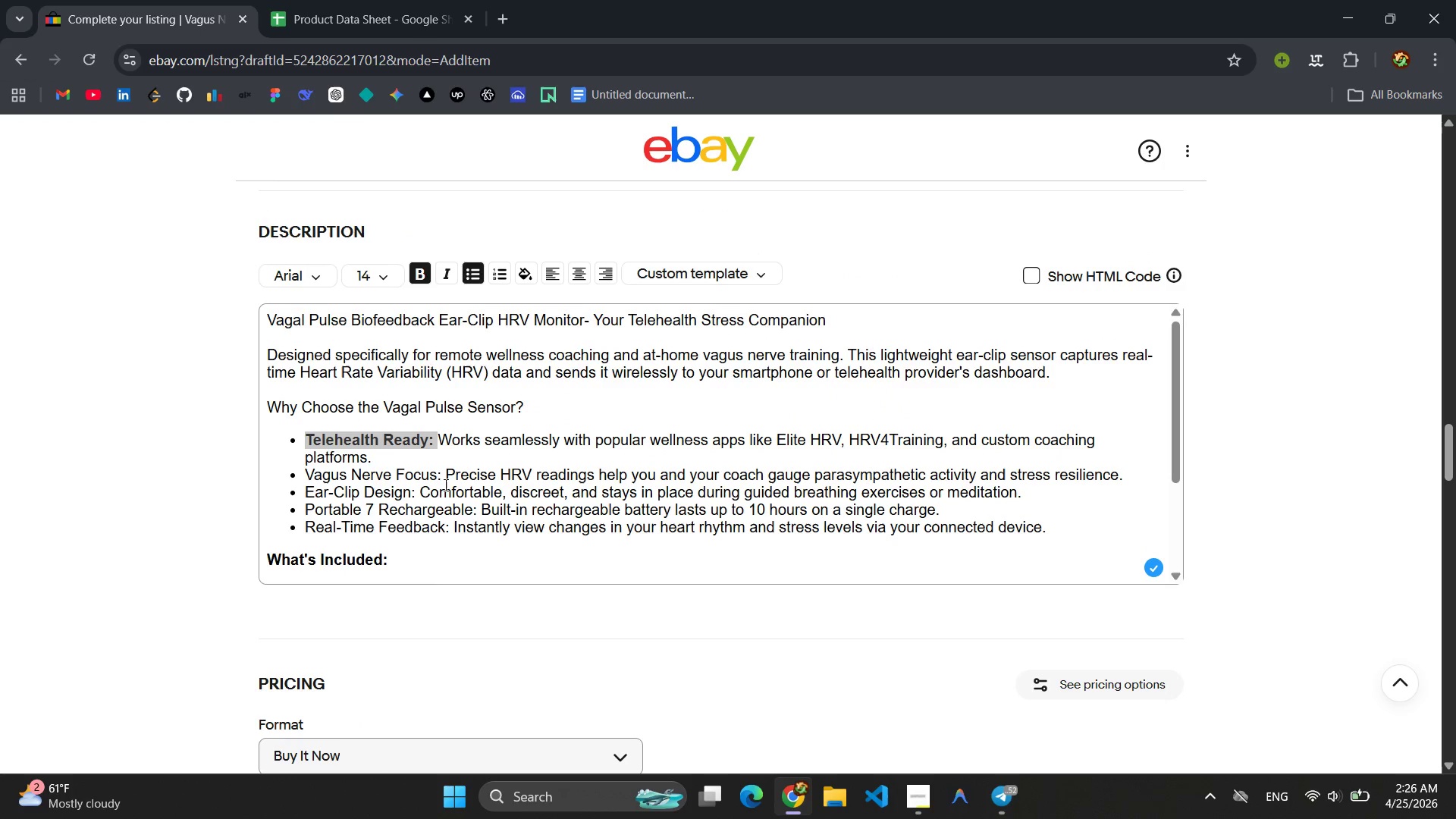 
left_click_drag(start_coordinate=[441, 476], to_coordinate=[311, 475])
 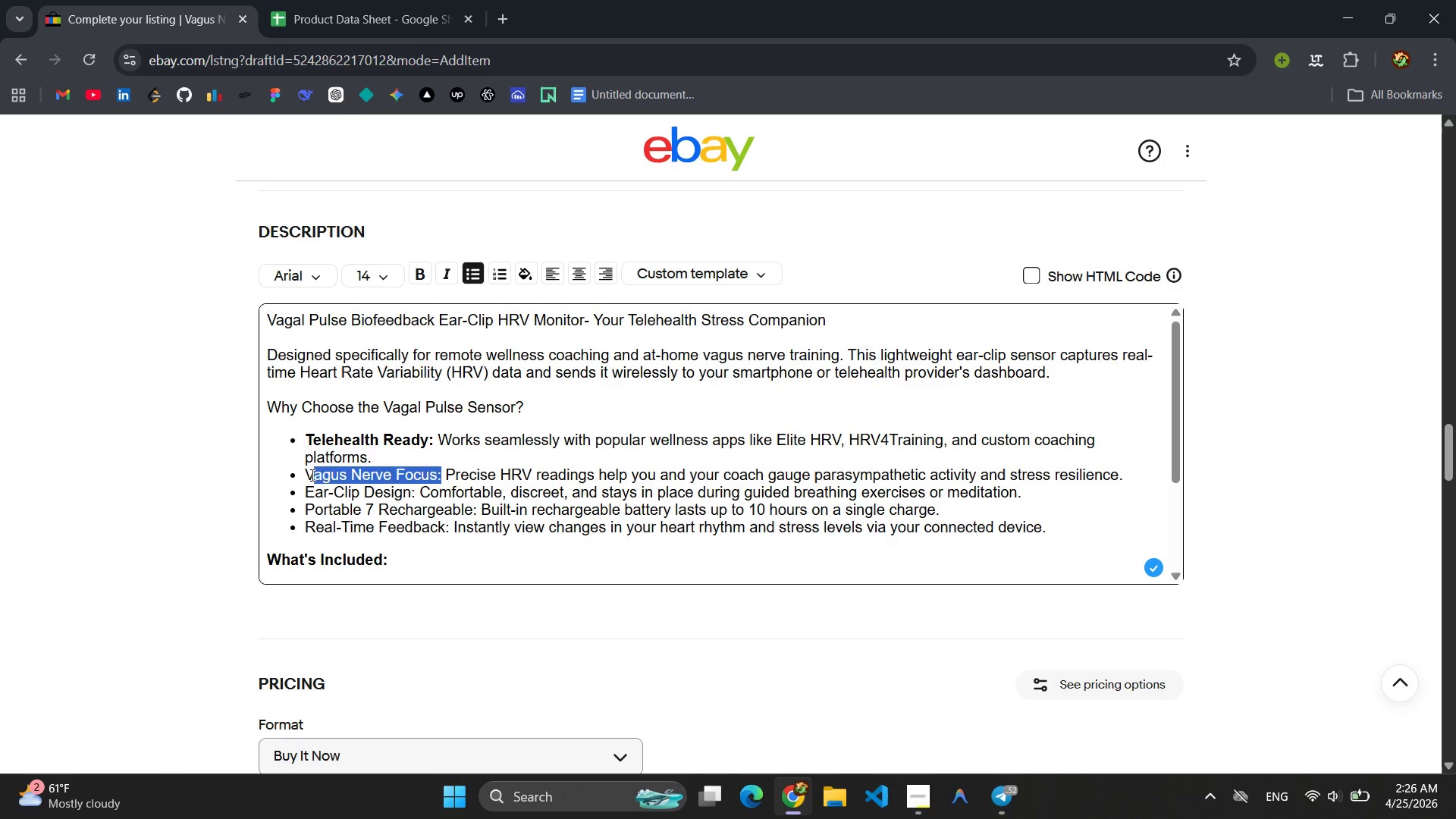 
left_click([311, 475])
 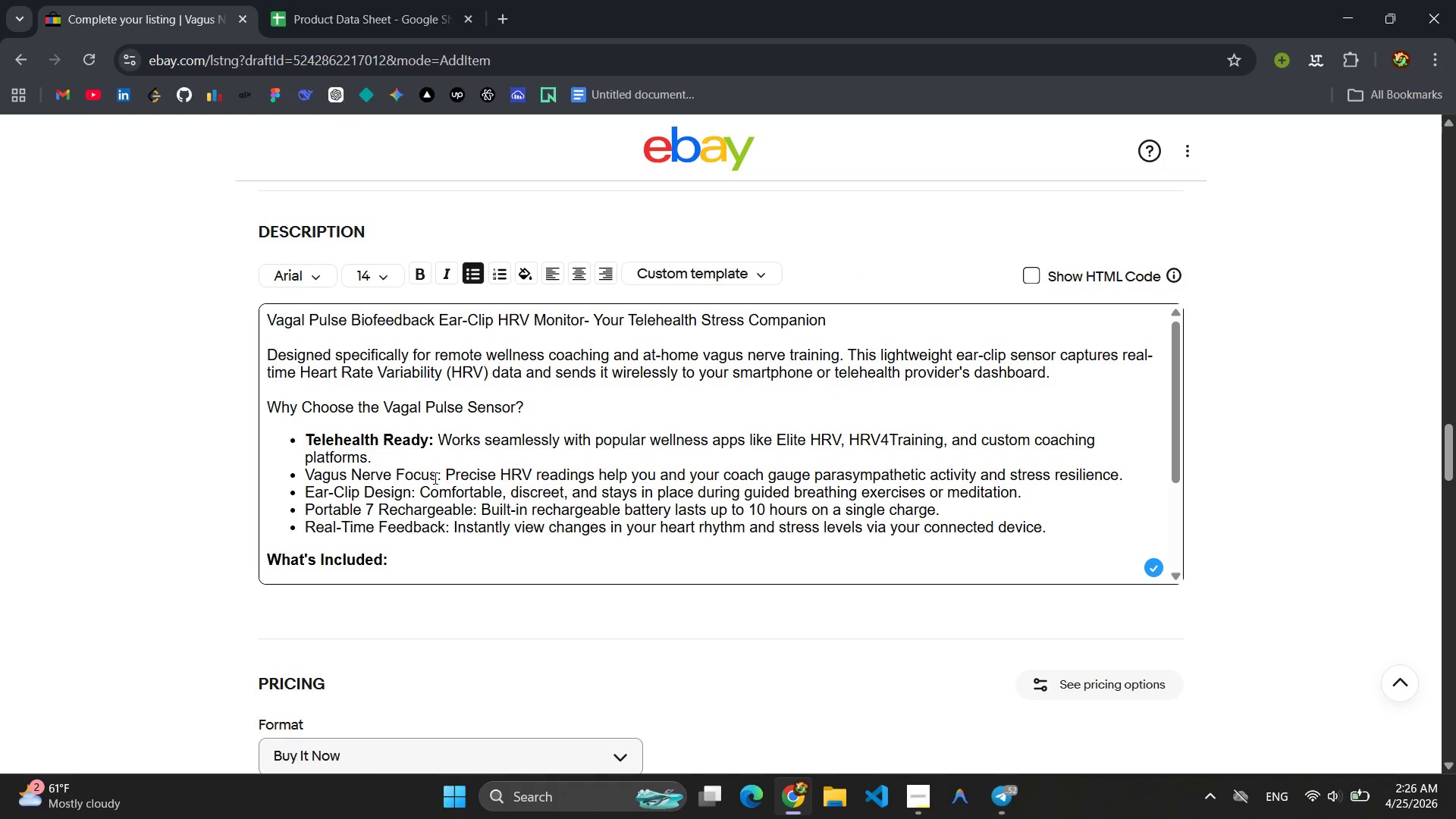 
left_click([442, 475])
 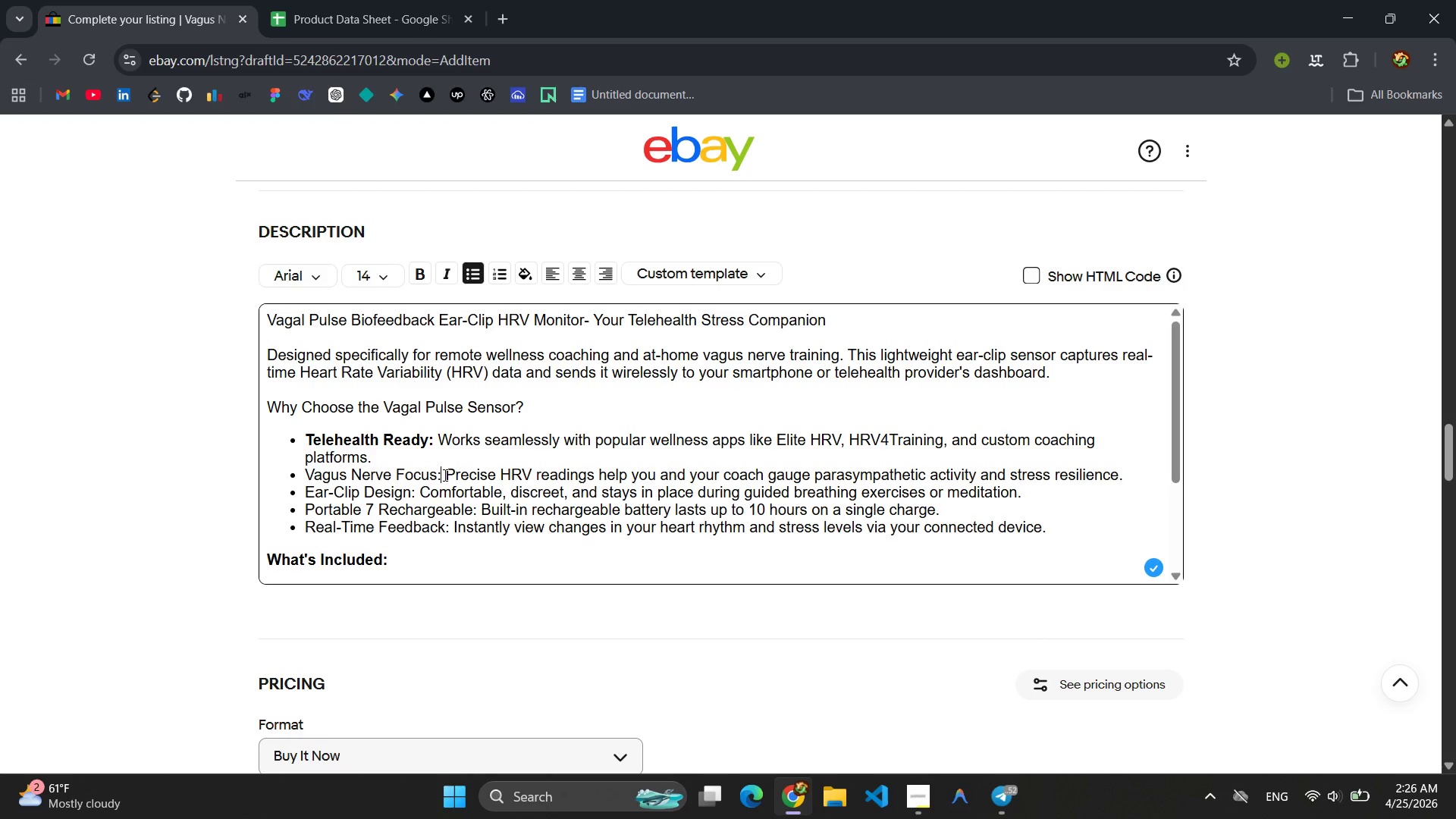 
left_click_drag(start_coordinate=[444, 475], to_coordinate=[306, 474])
 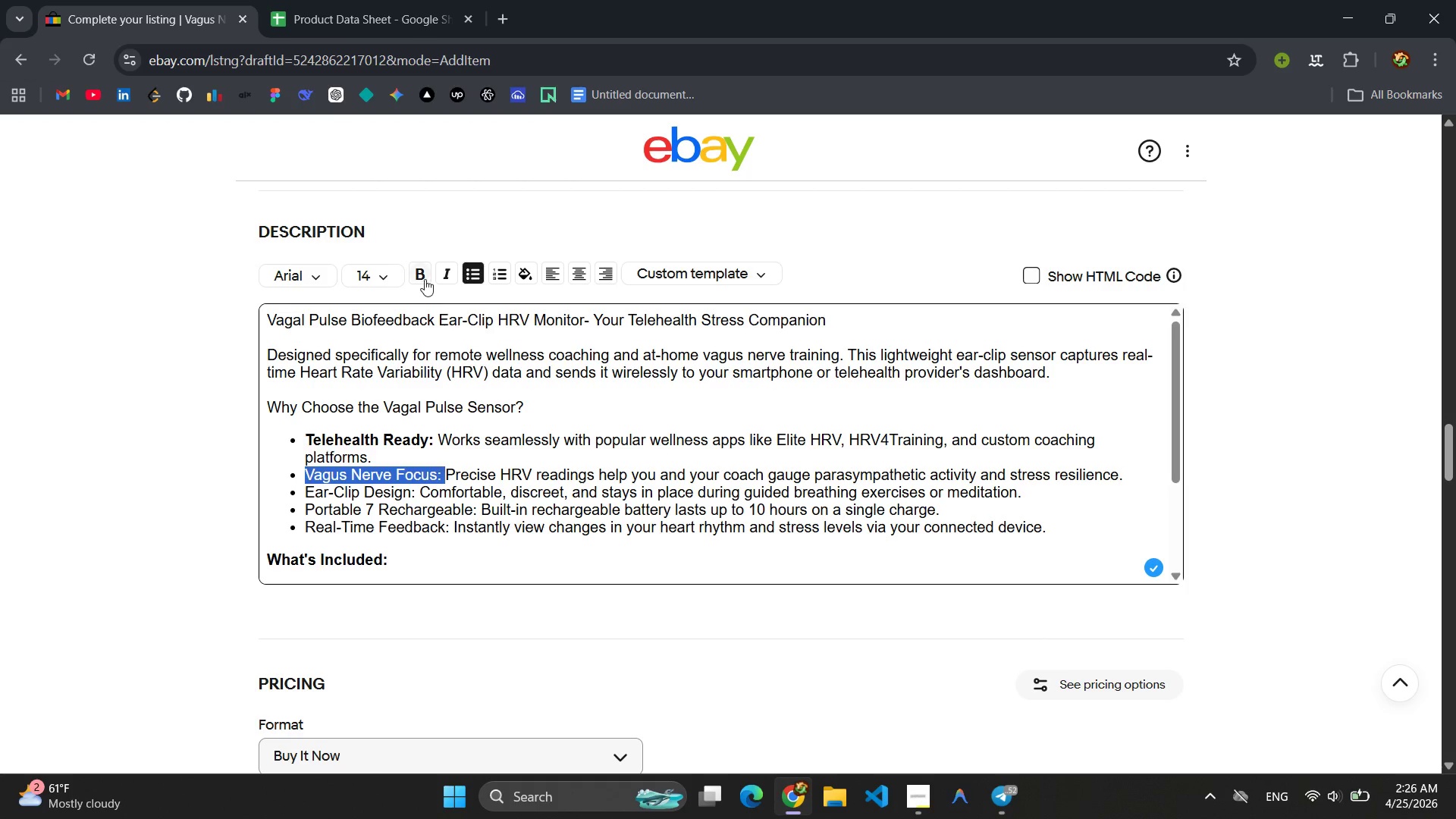 
left_click([419, 270])
 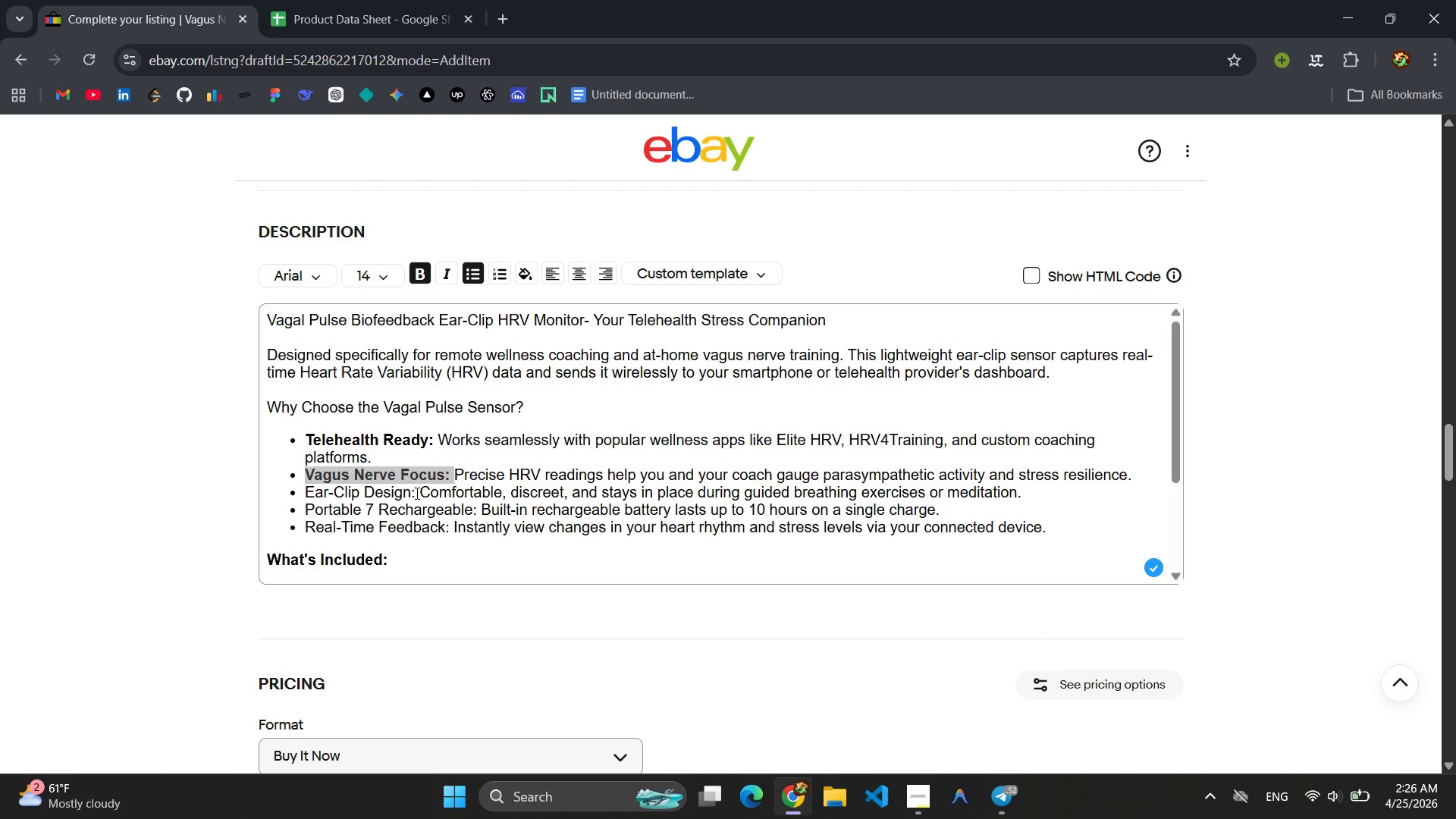 
left_click_drag(start_coordinate=[416, 493], to_coordinate=[291, 495])
 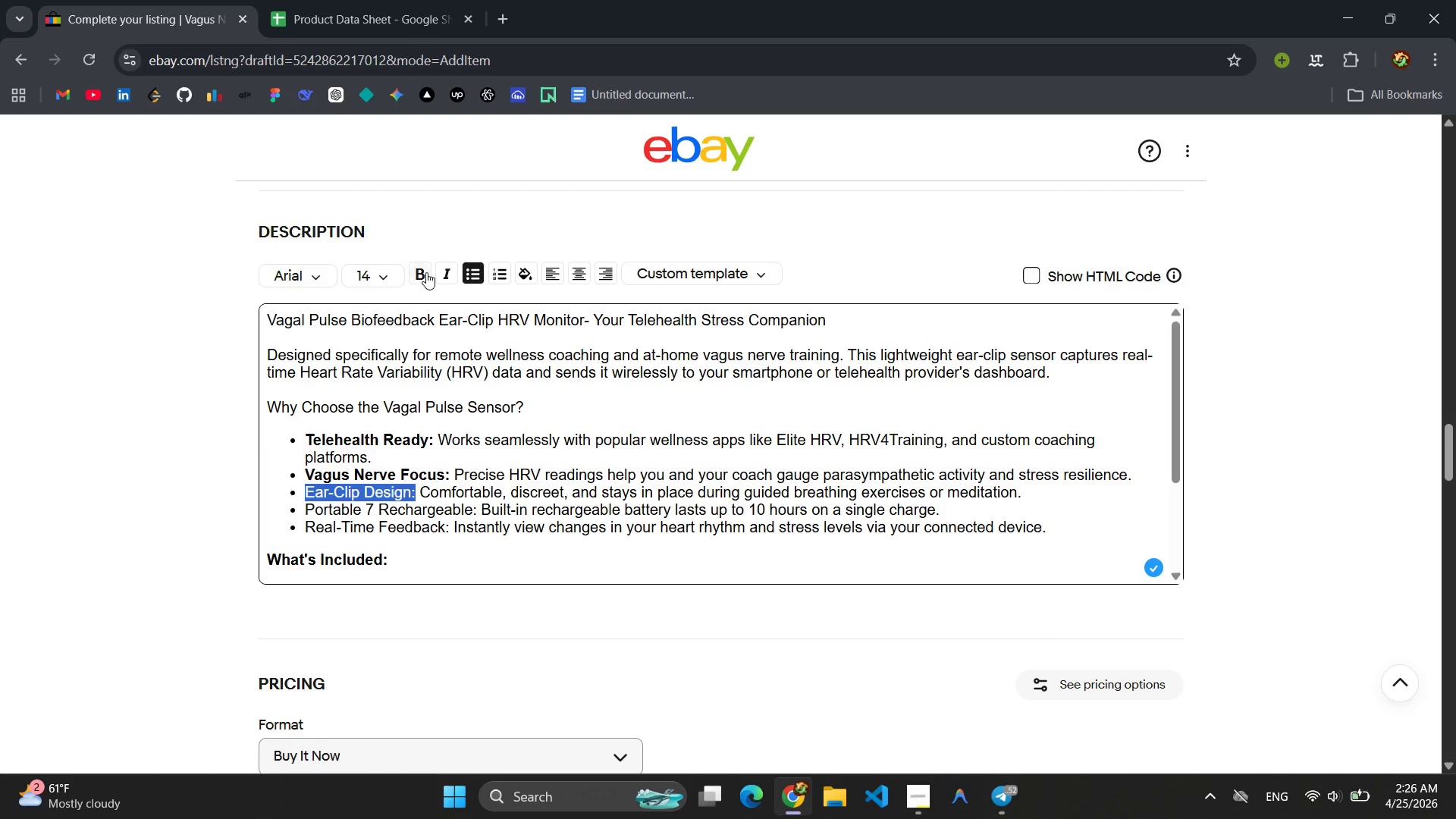 
left_click([416, 273])
 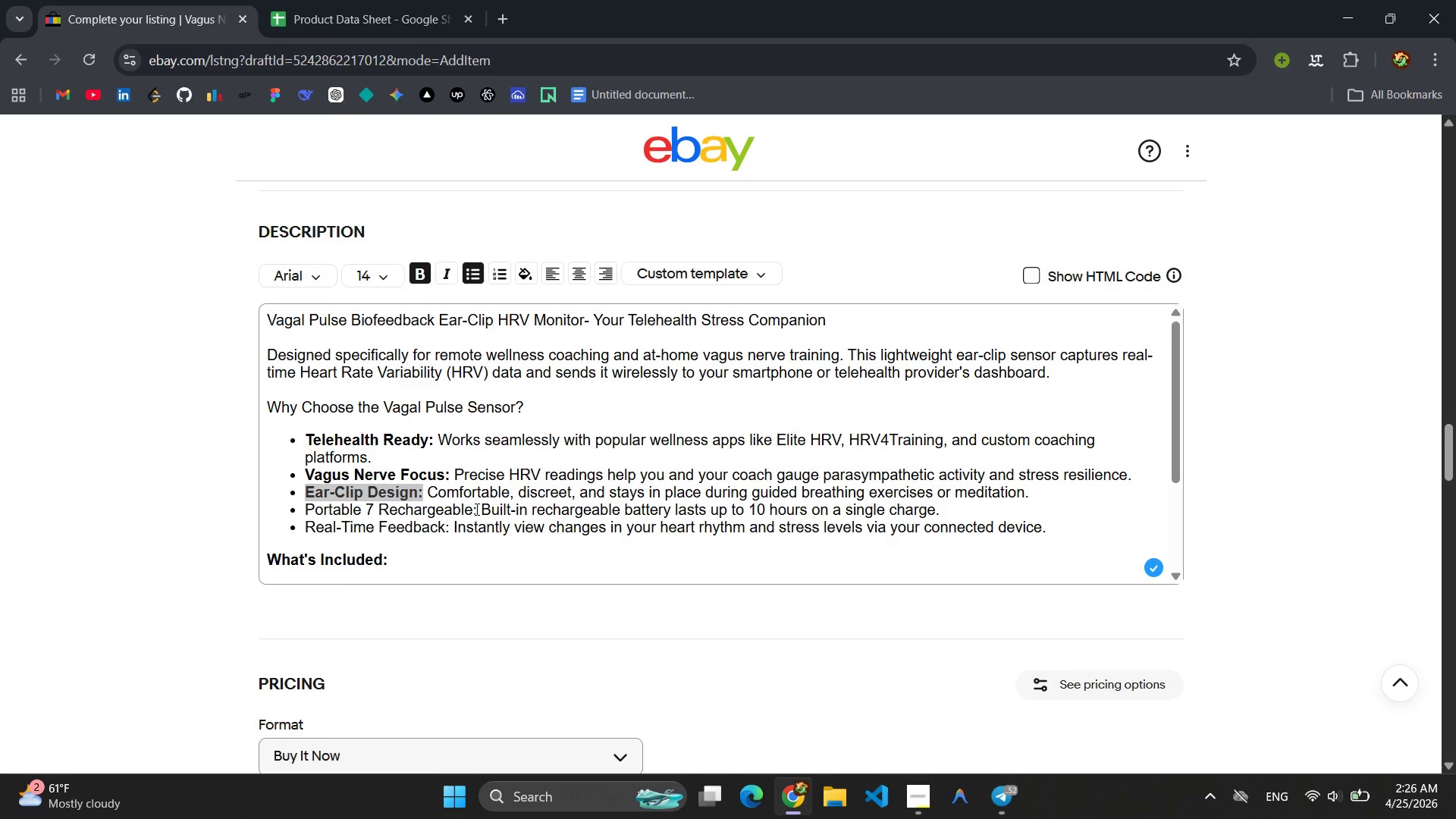 
left_click_drag(start_coordinate=[477, 509], to_coordinate=[304, 509])
 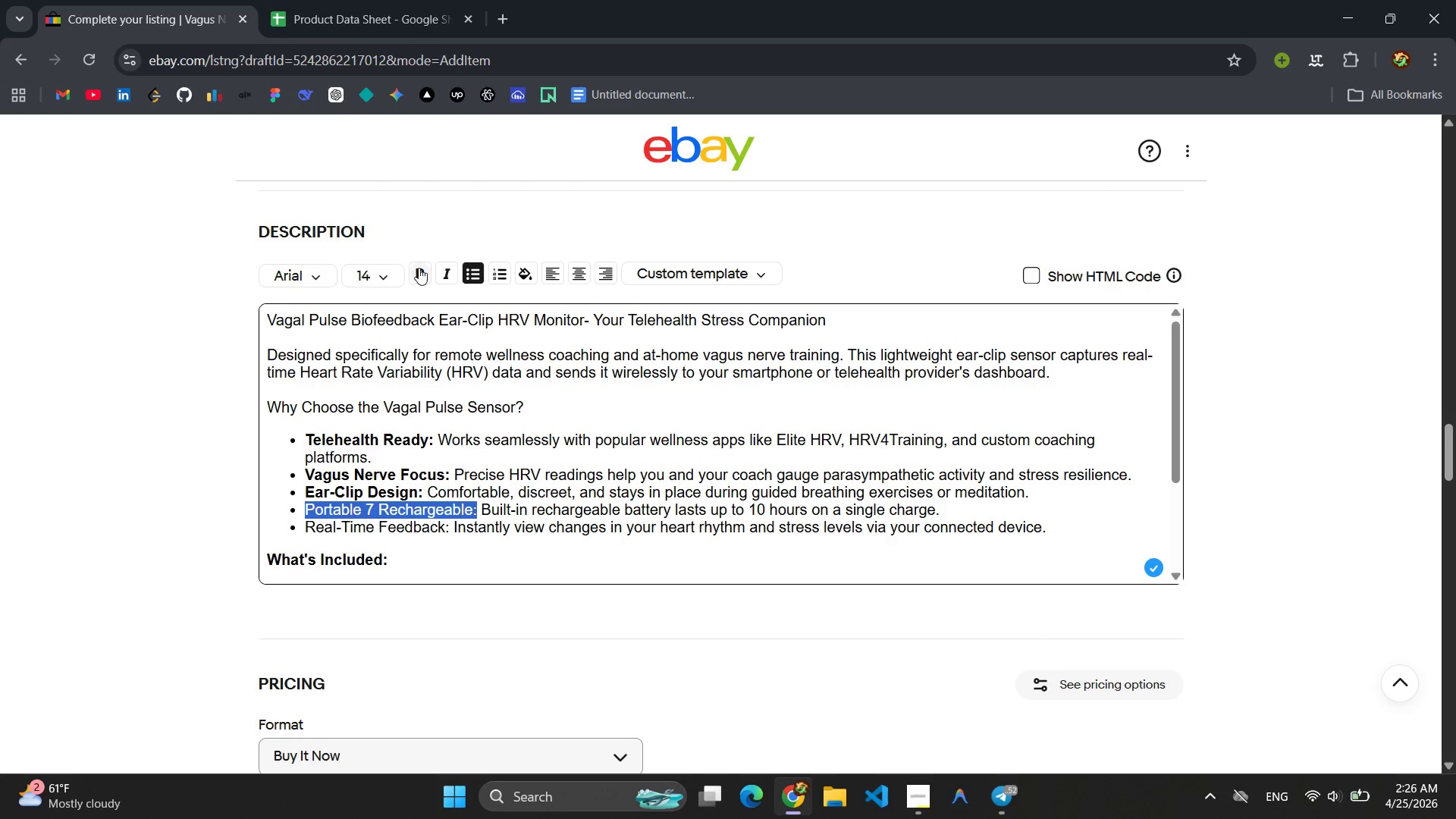 
left_click([419, 268])
 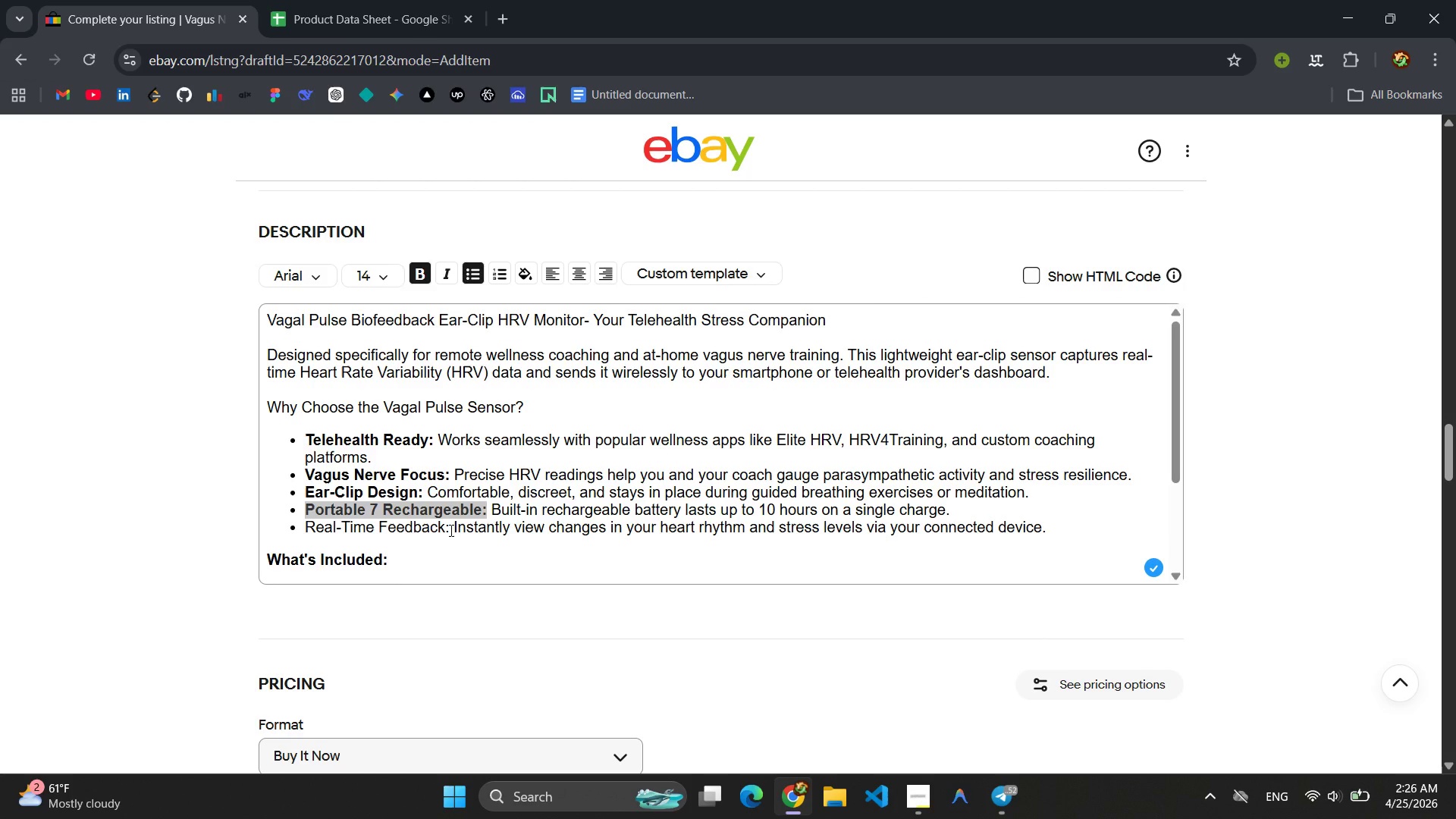 
left_click_drag(start_coordinate=[450, 530], to_coordinate=[331, 529])
 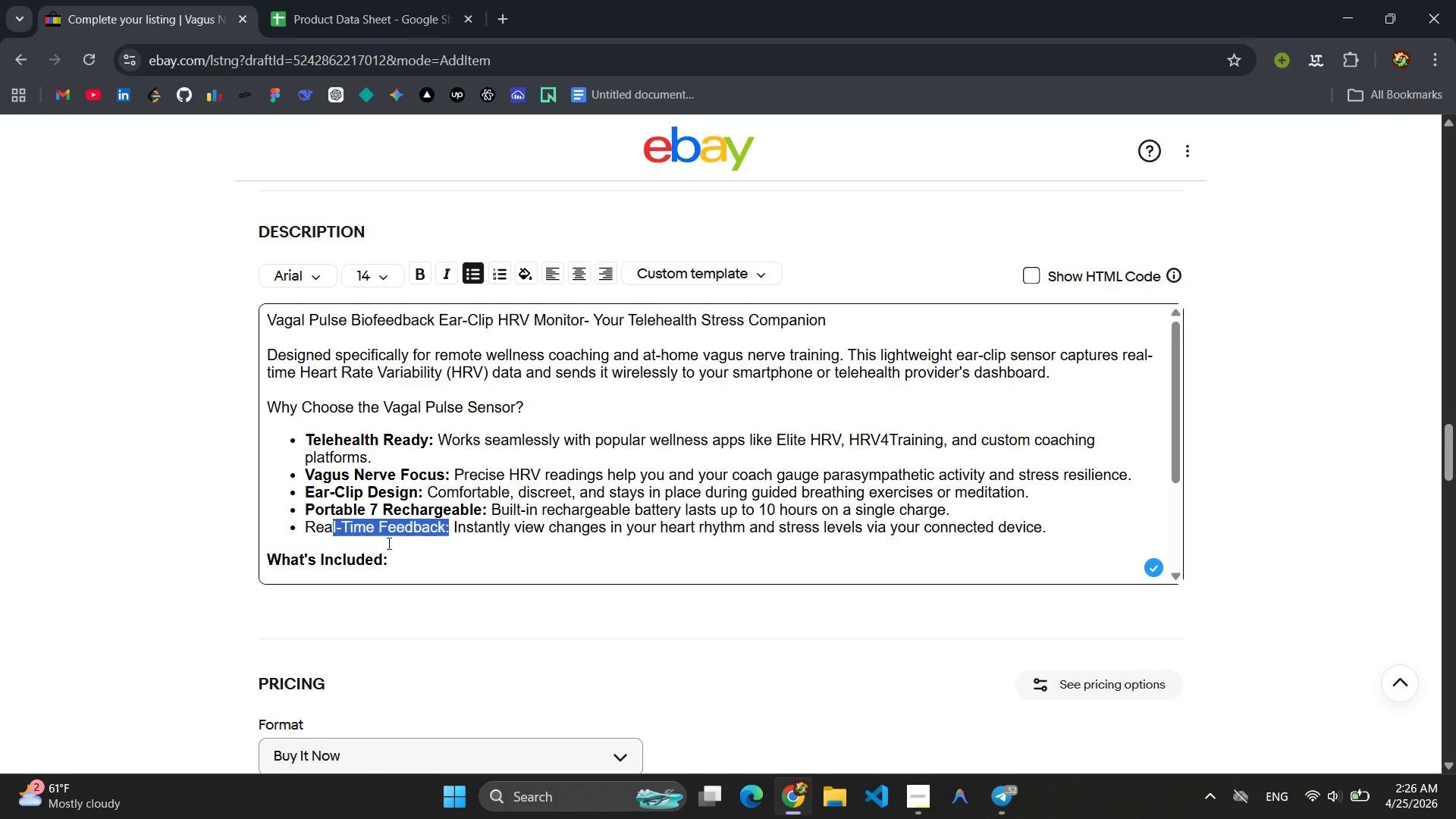 
left_click([394, 546])
 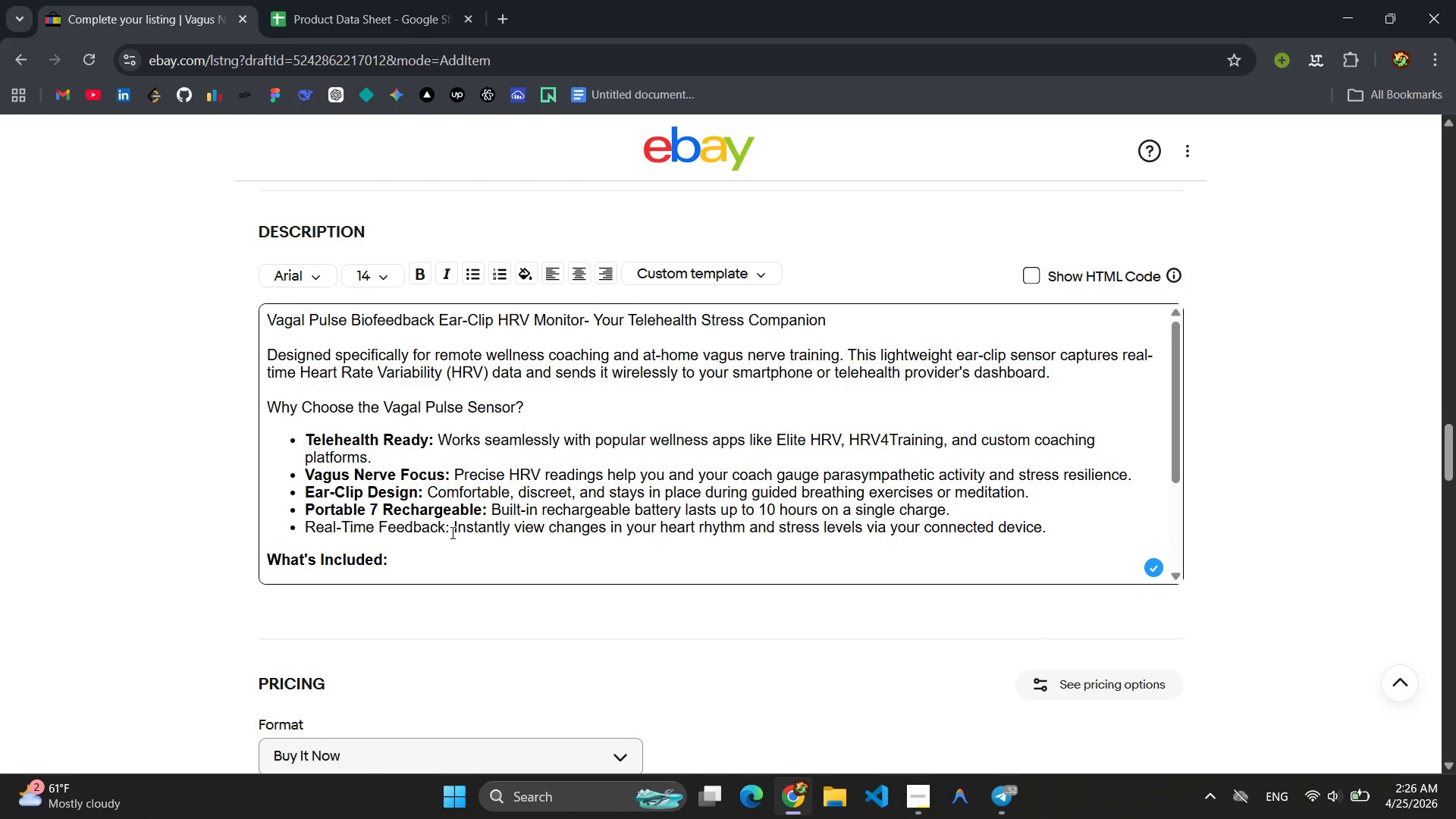 
left_click_drag(start_coordinate=[451, 532], to_coordinate=[292, 520])
 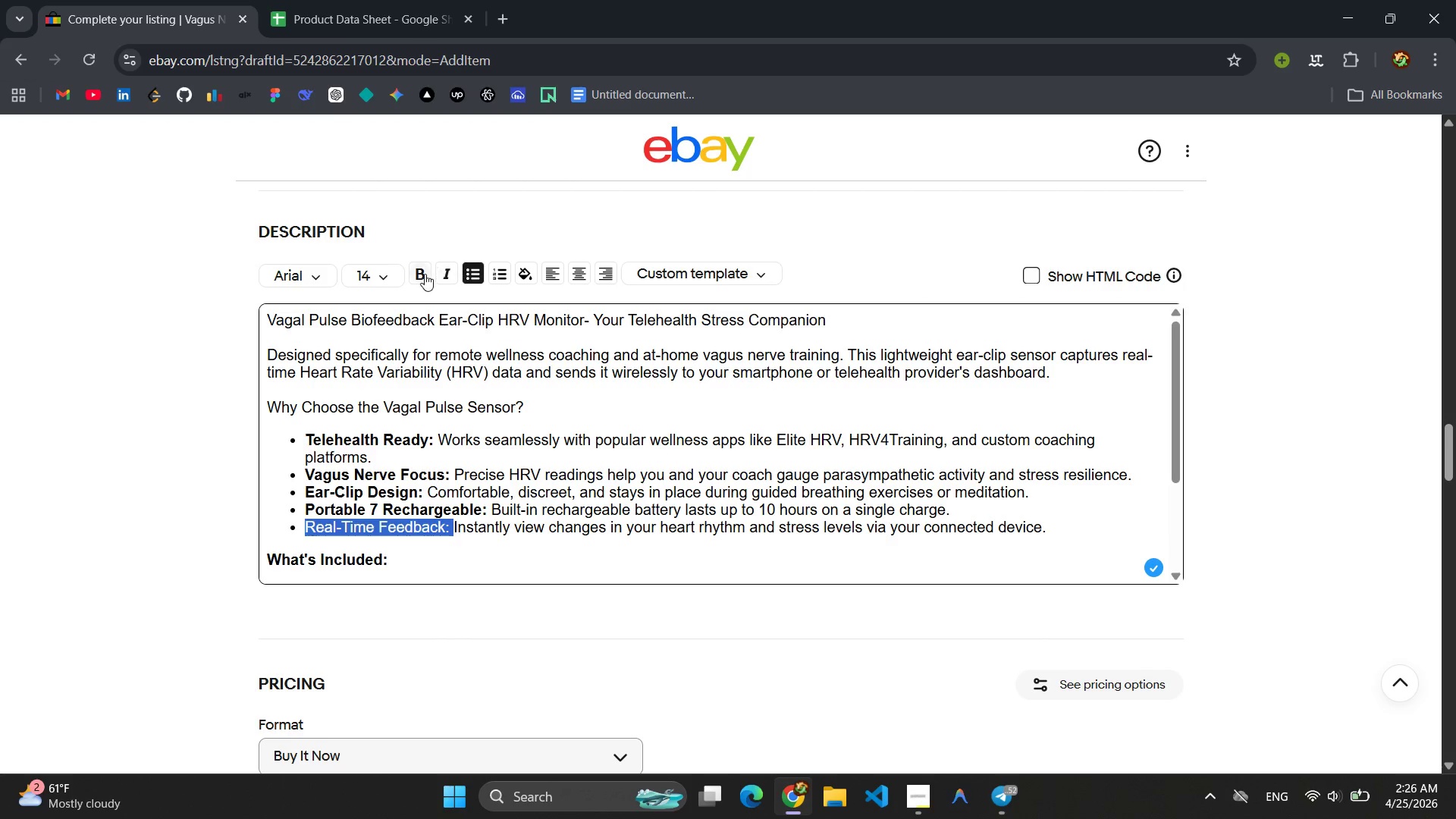 
left_click([423, 274])
 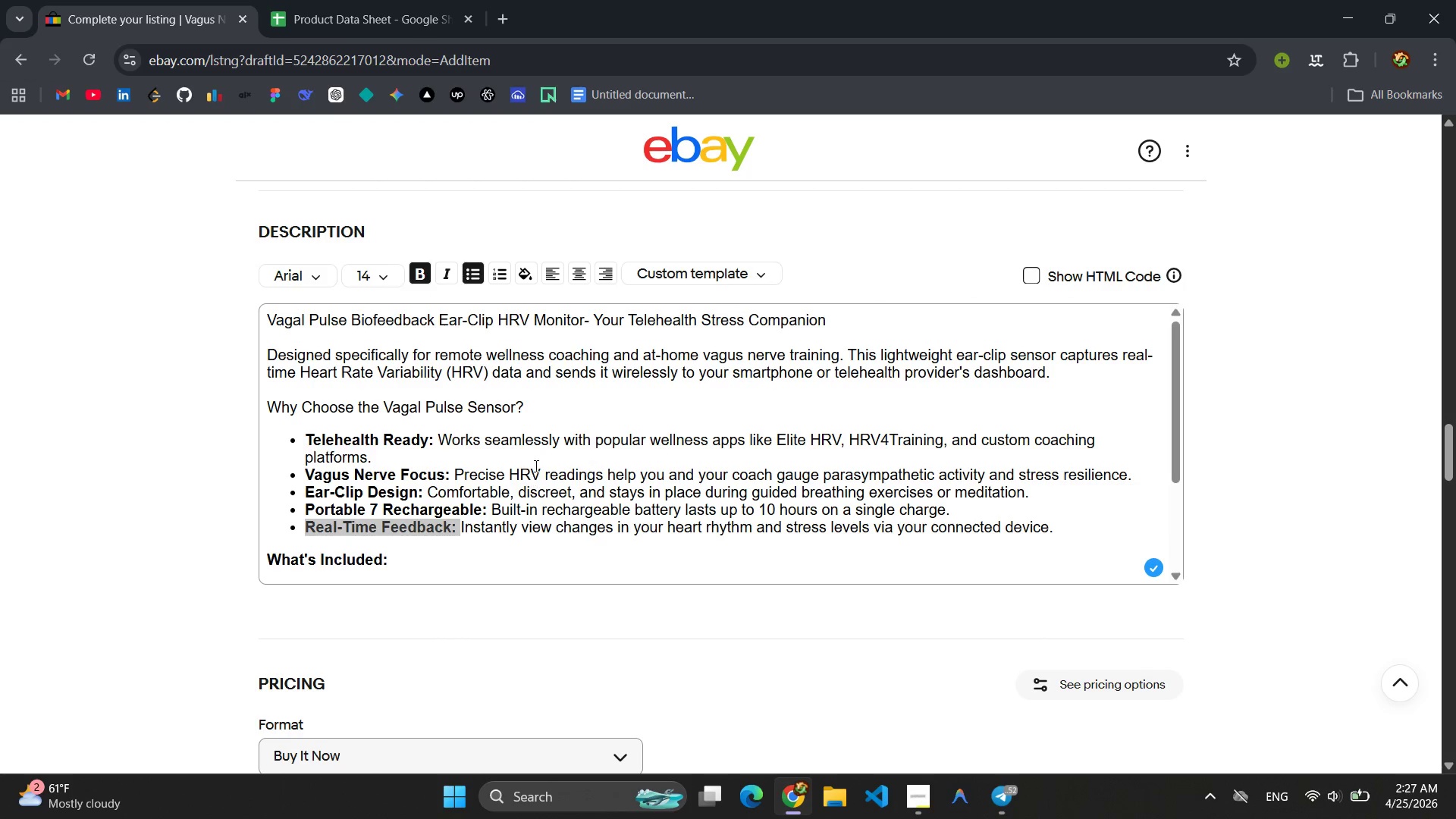 
left_click([535, 460])
 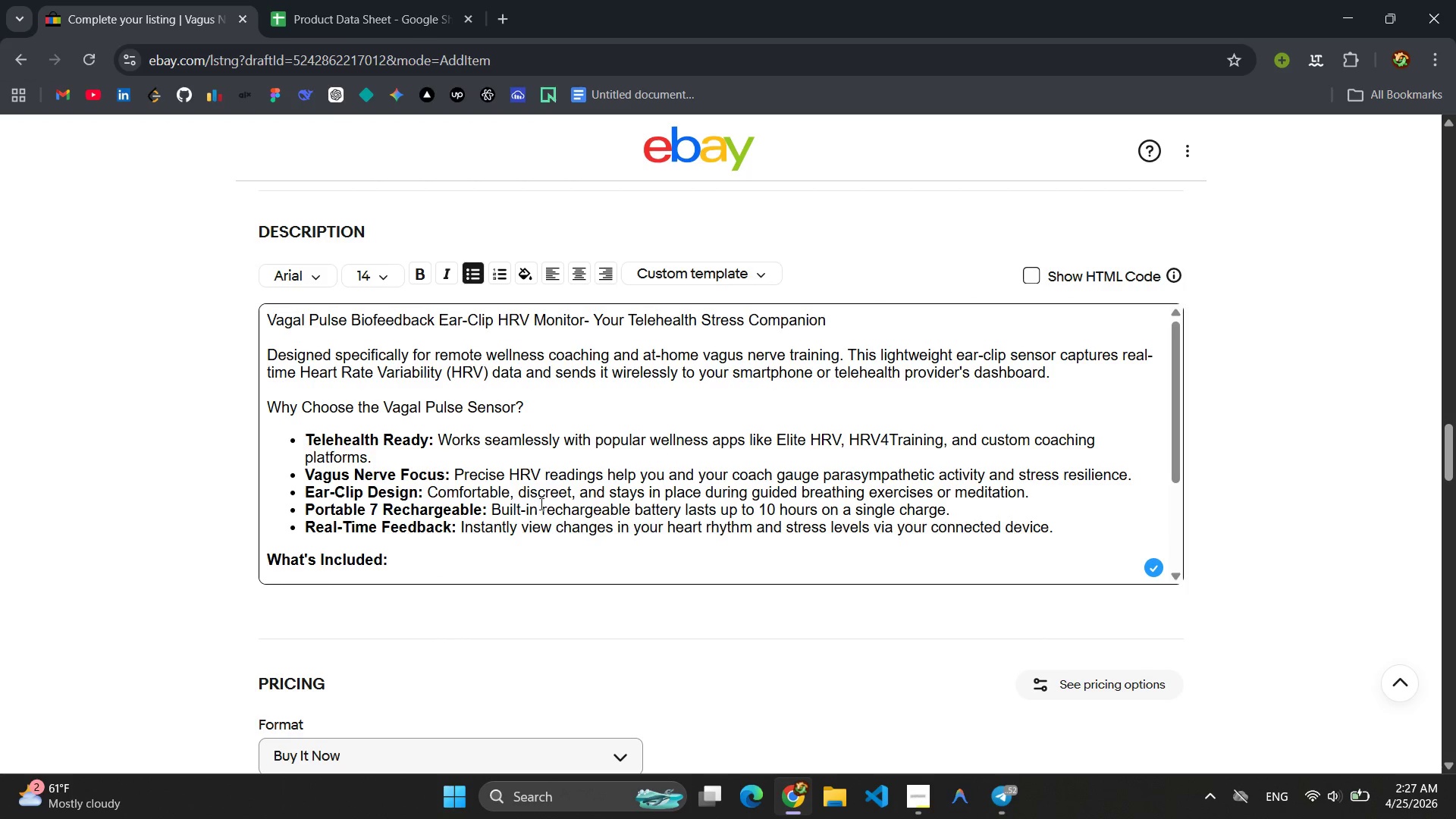 
scroll: coordinate [541, 502], scroll_direction: up, amount: 1.0
 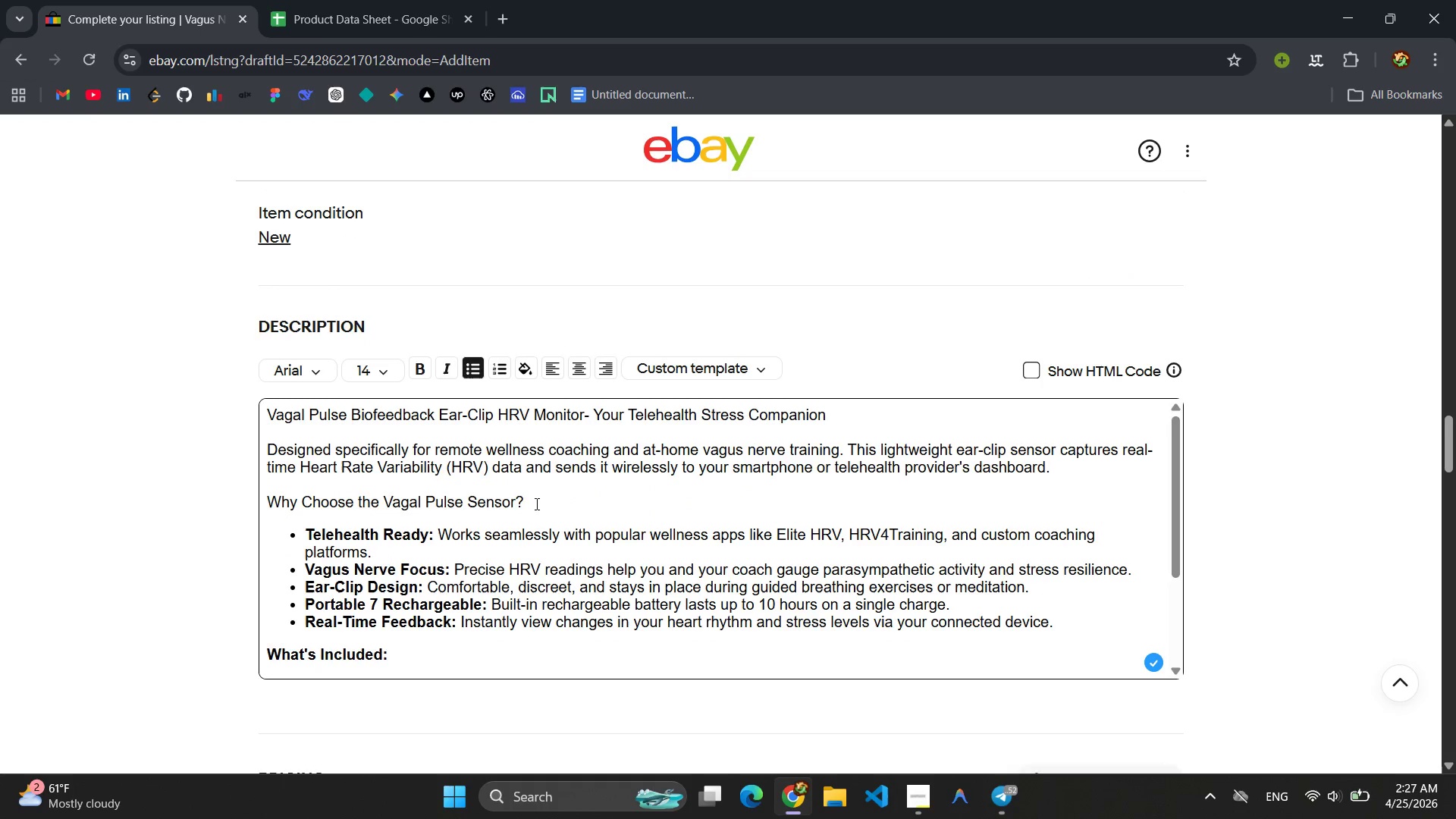 
left_click_drag(start_coordinate=[535, 504], to_coordinate=[256, 494])
 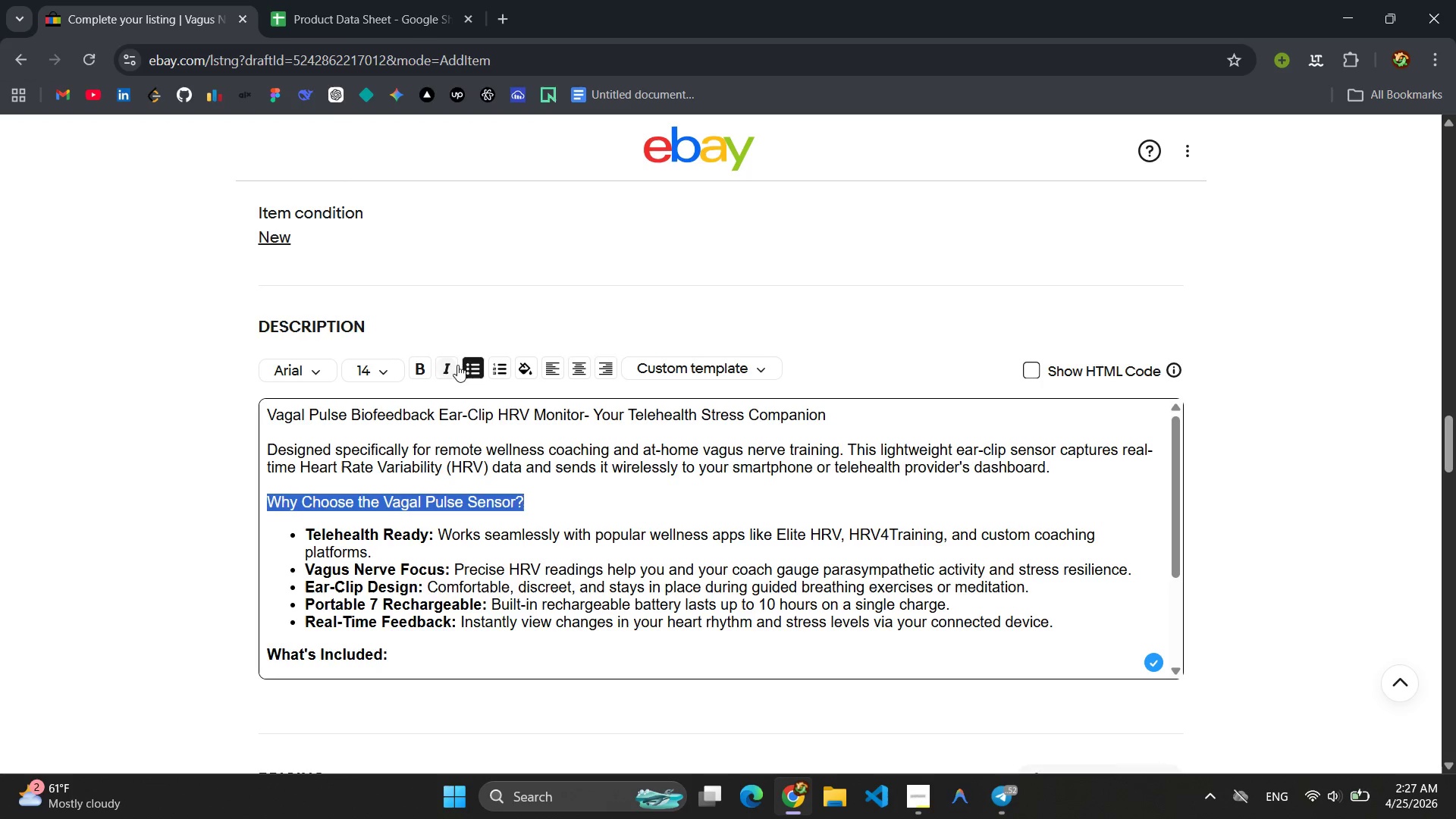 
left_click([418, 369])
 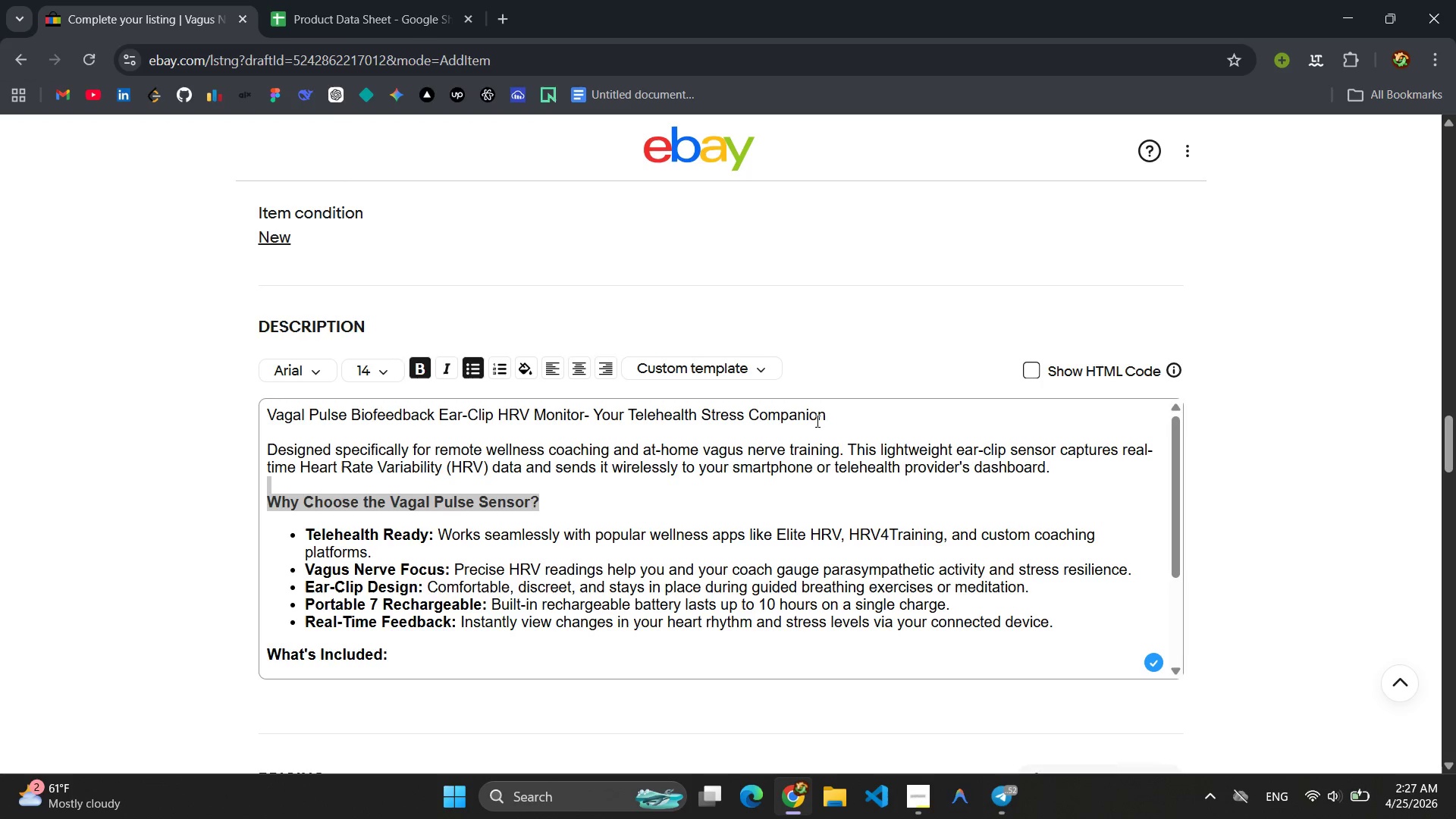 
left_click_drag(start_coordinate=[827, 417], to_coordinate=[271, 406])
 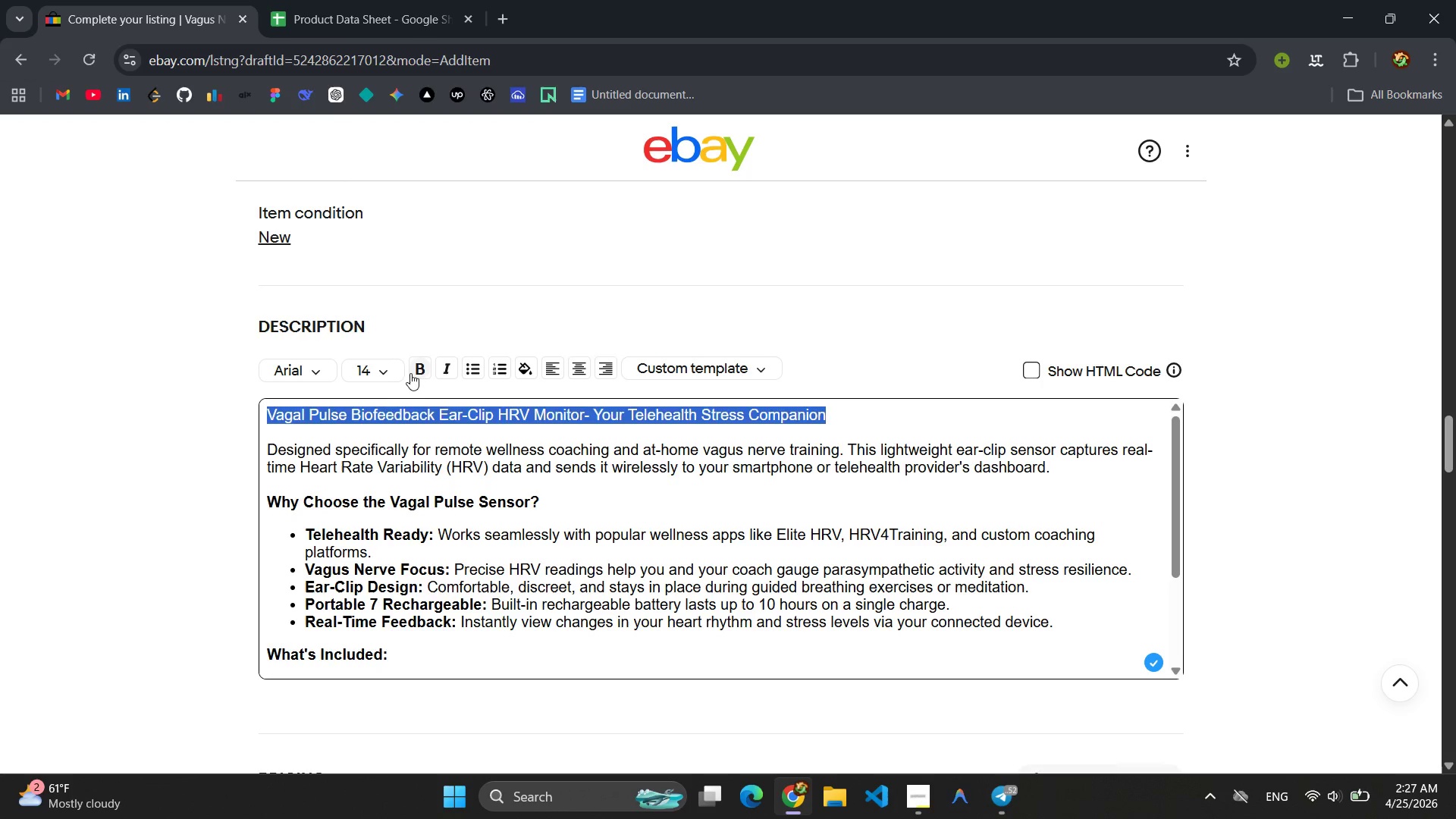 
left_click([414, 371])
 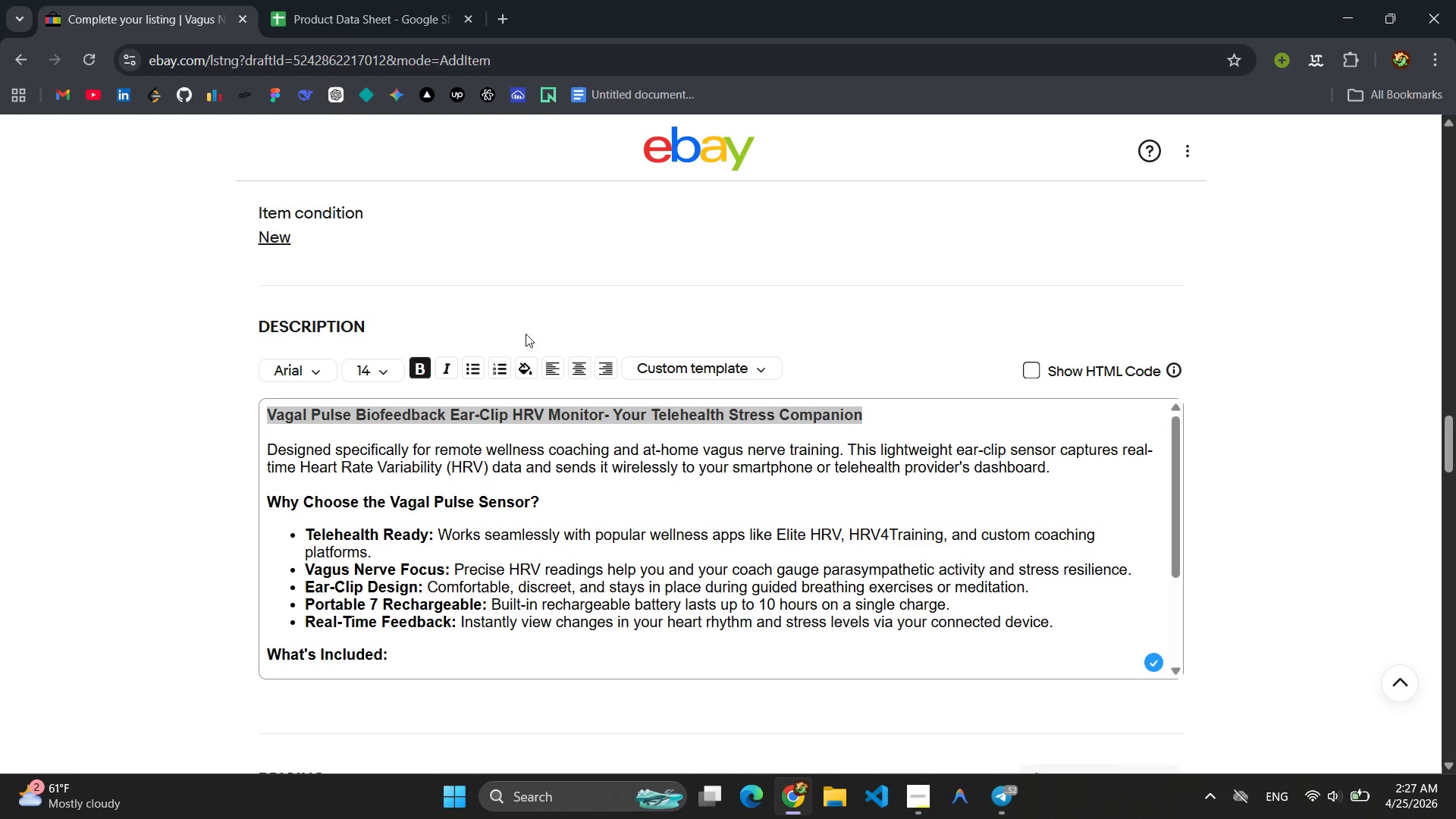 
left_click([544, 324])
 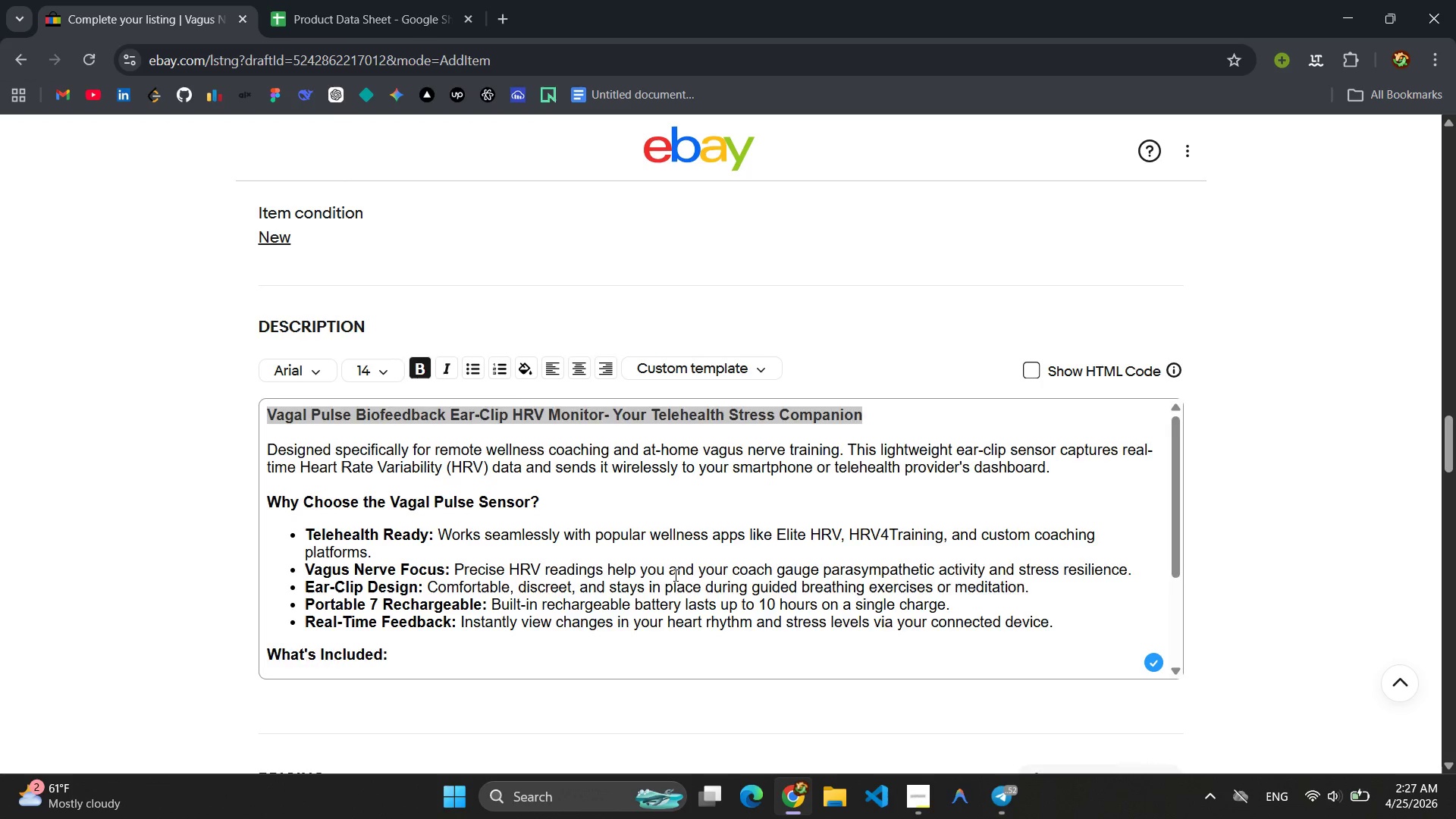 
scroll: coordinate [587, 519], scroll_direction: down, amount: 10.0
 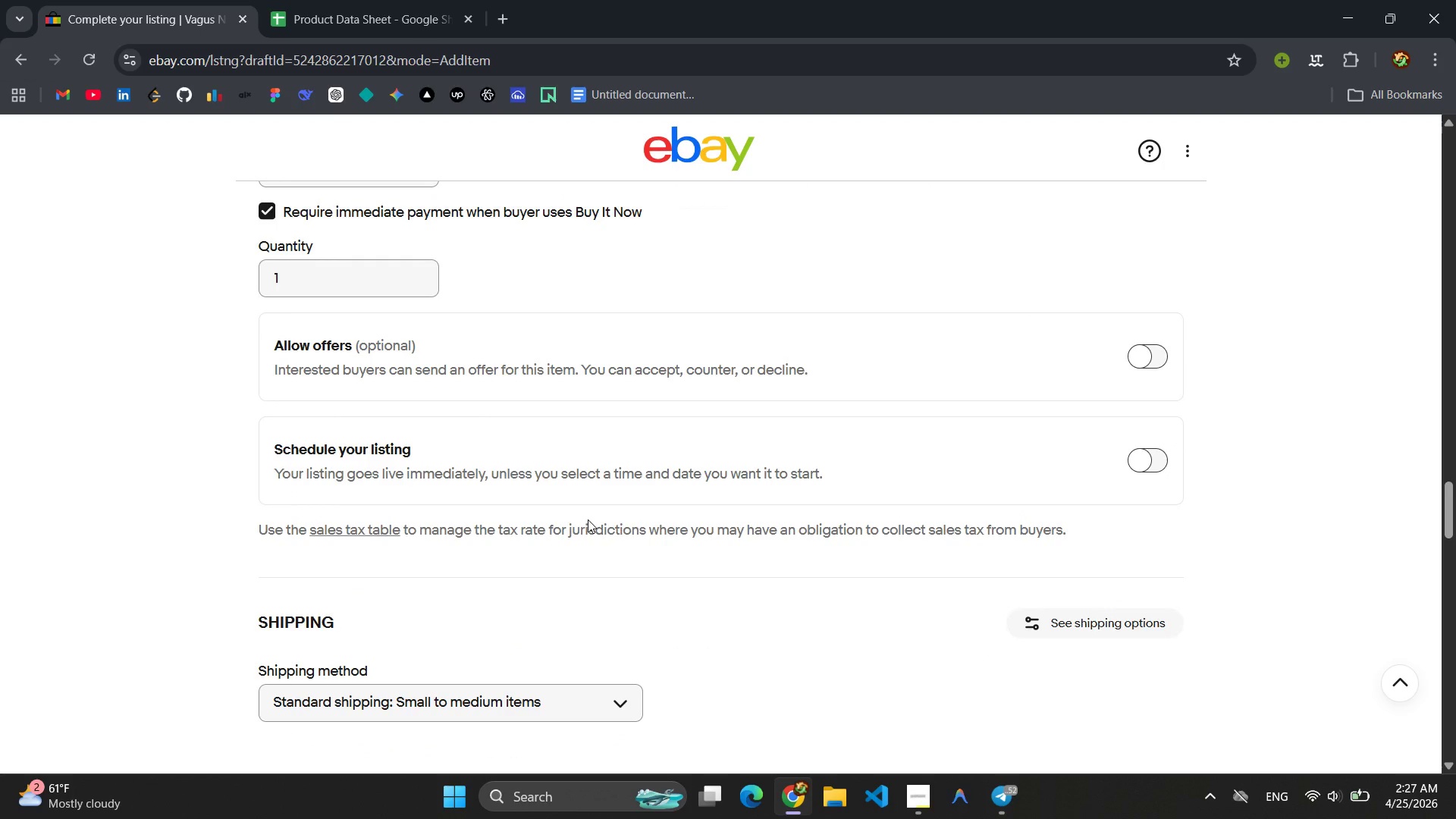 
scroll: coordinate [588, 519], scroll_direction: up, amount: 3.0
 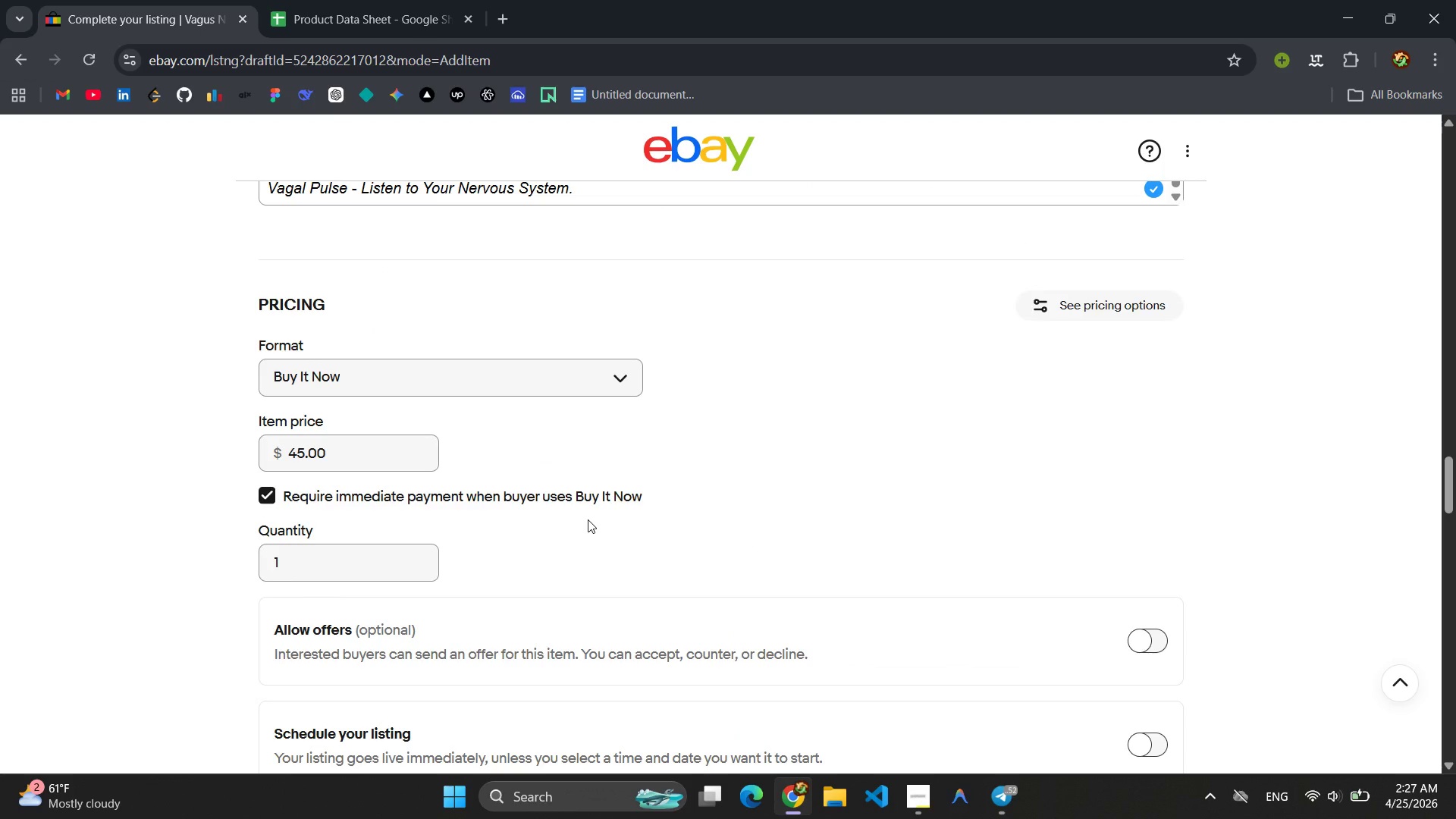 
scroll: coordinate [588, 519], scroll_direction: down, amount: 3.0
 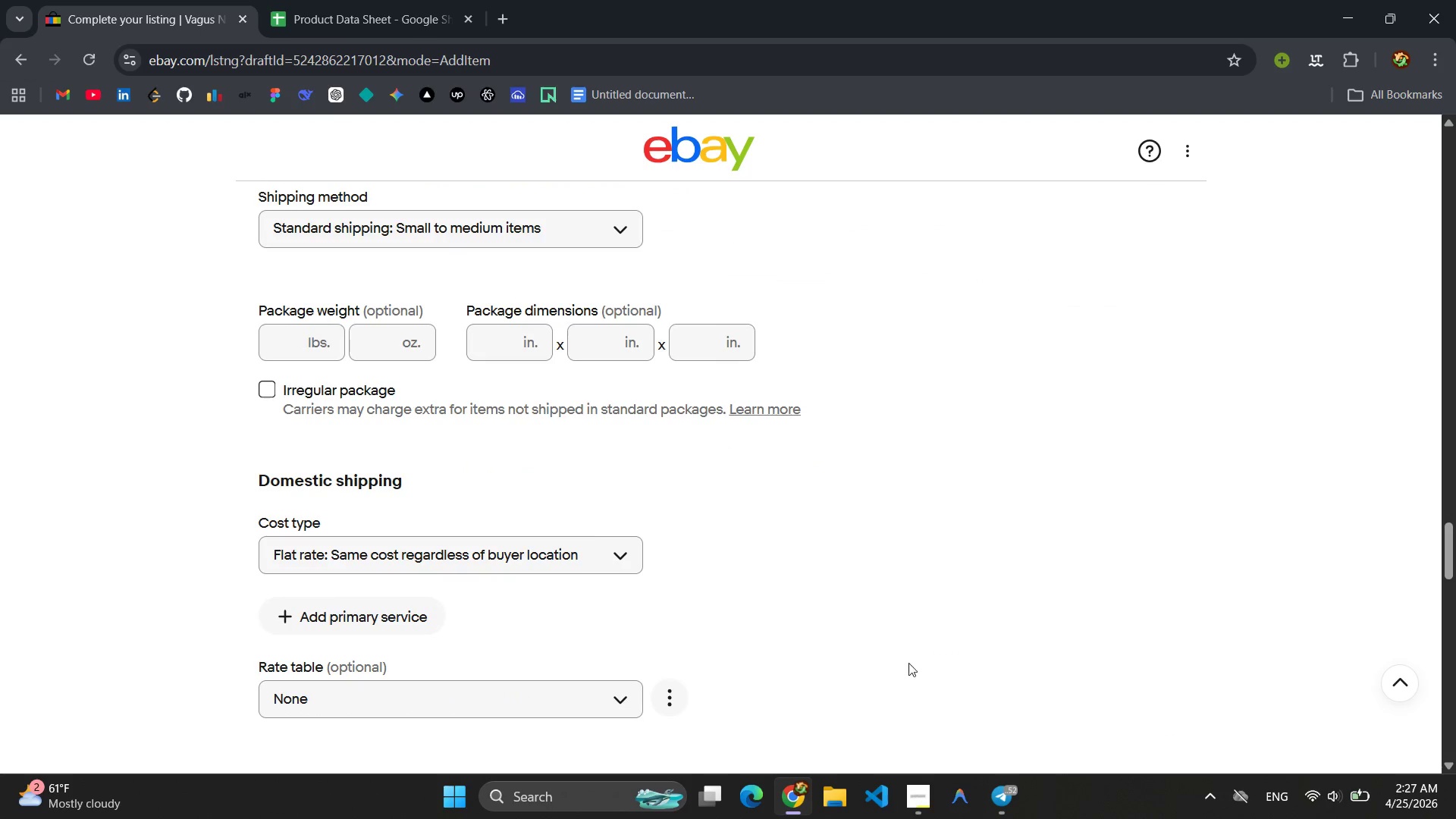 
left_click([920, 794])